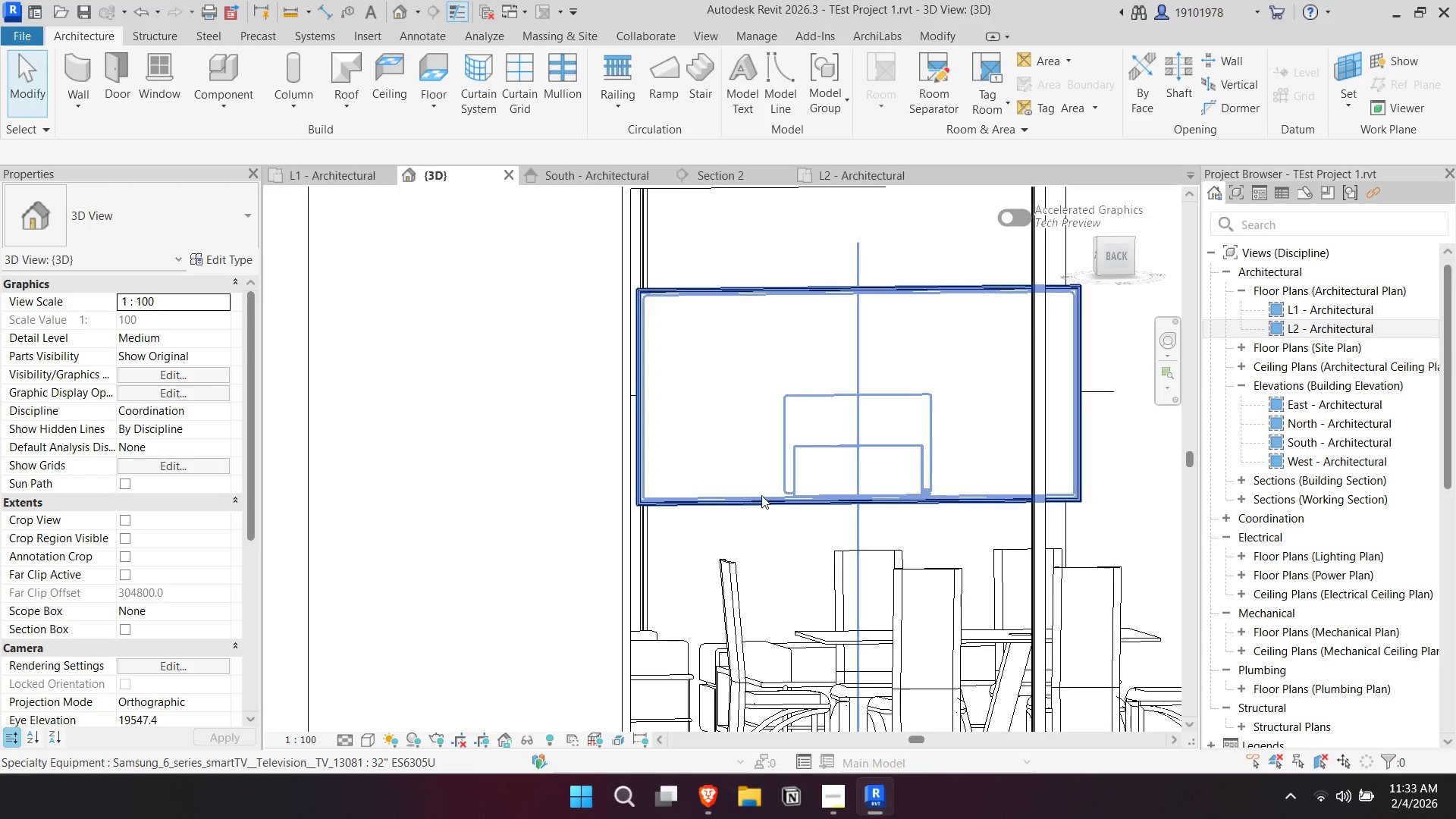 
scroll: coordinate [937, 582], scroll_direction: down, amount: 2.0
 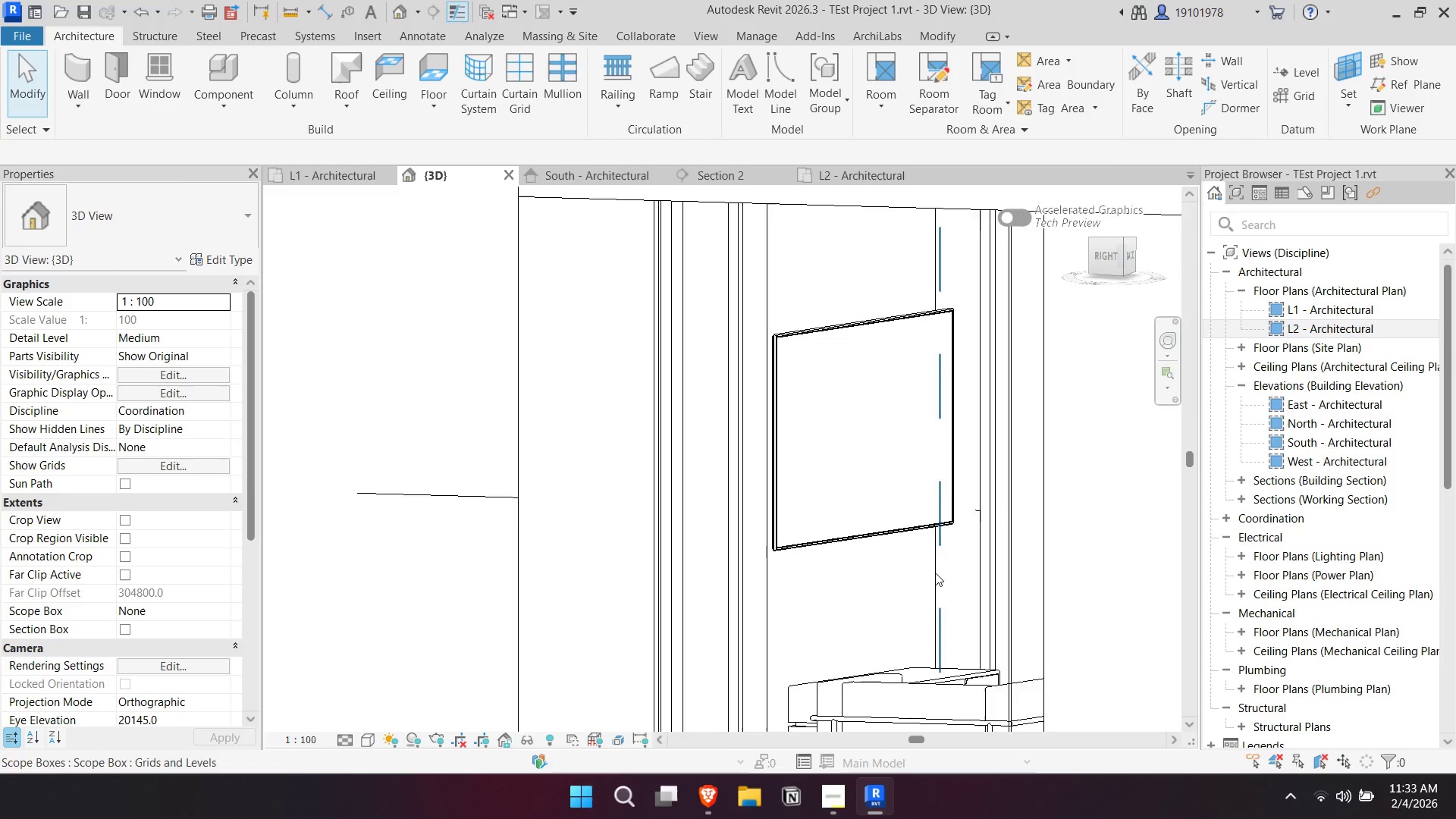 
left_click([761, 495])
 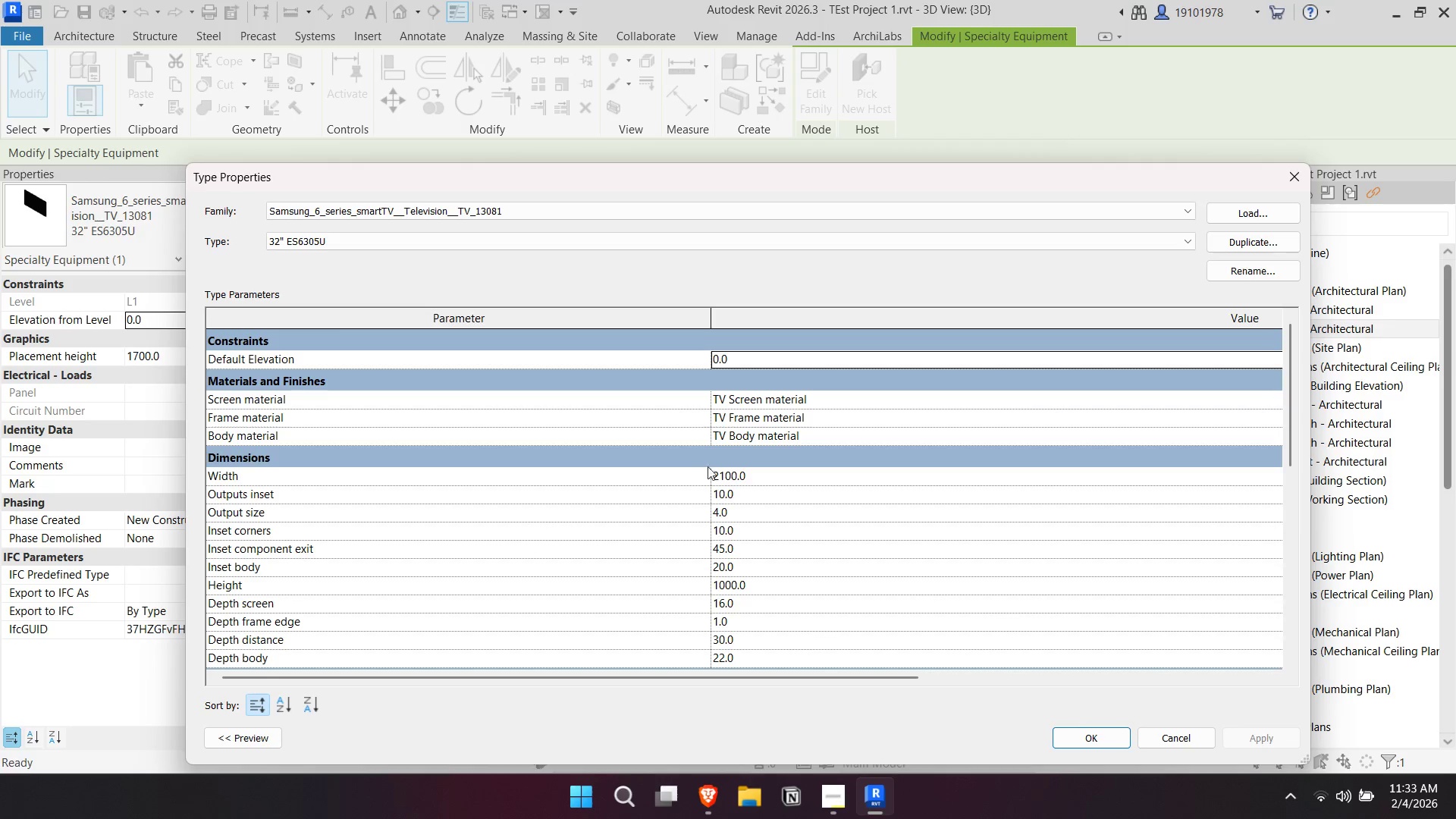 
left_click([764, 479])
 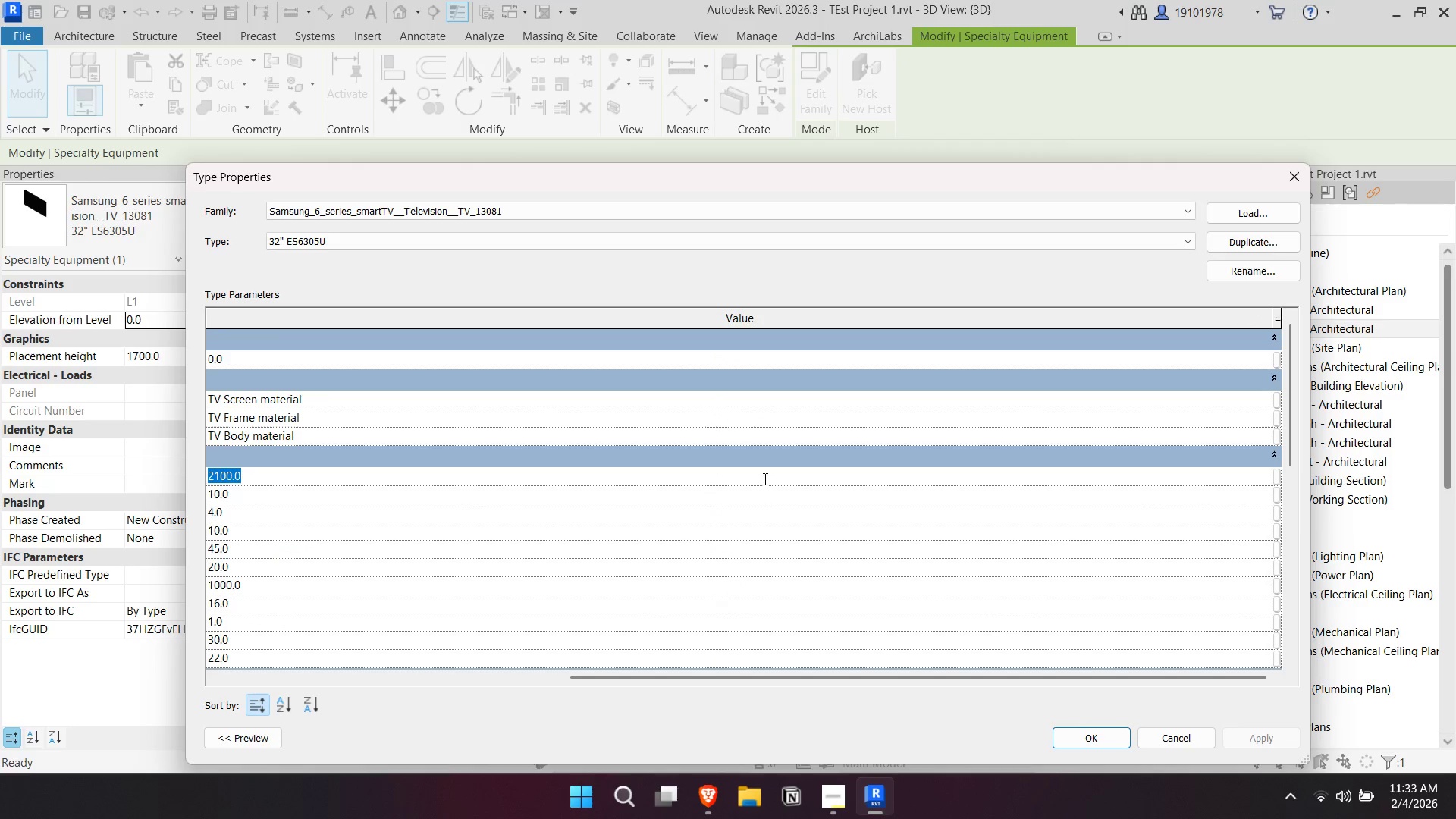 
type(1800)
 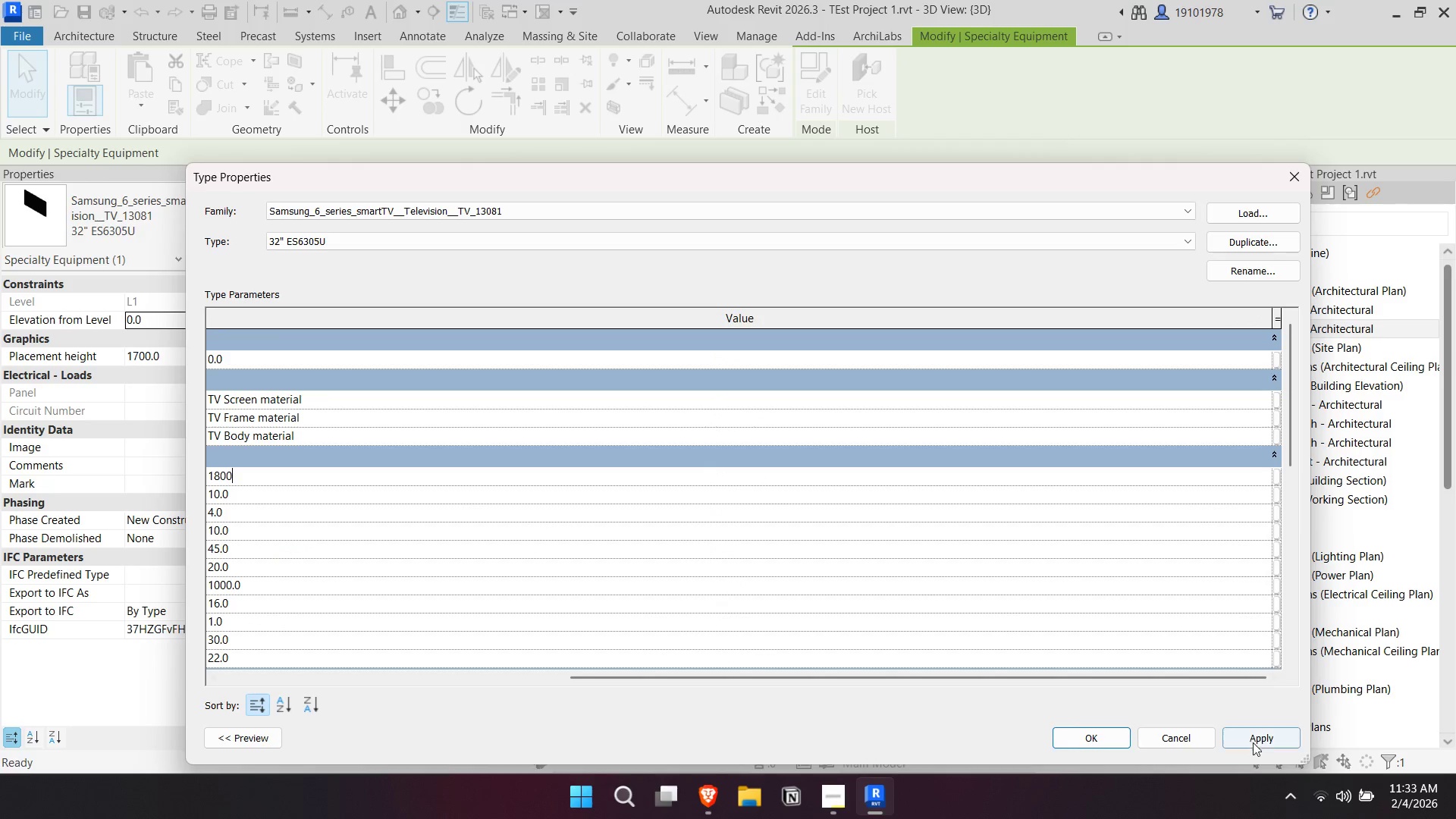 
left_click([1090, 742])
 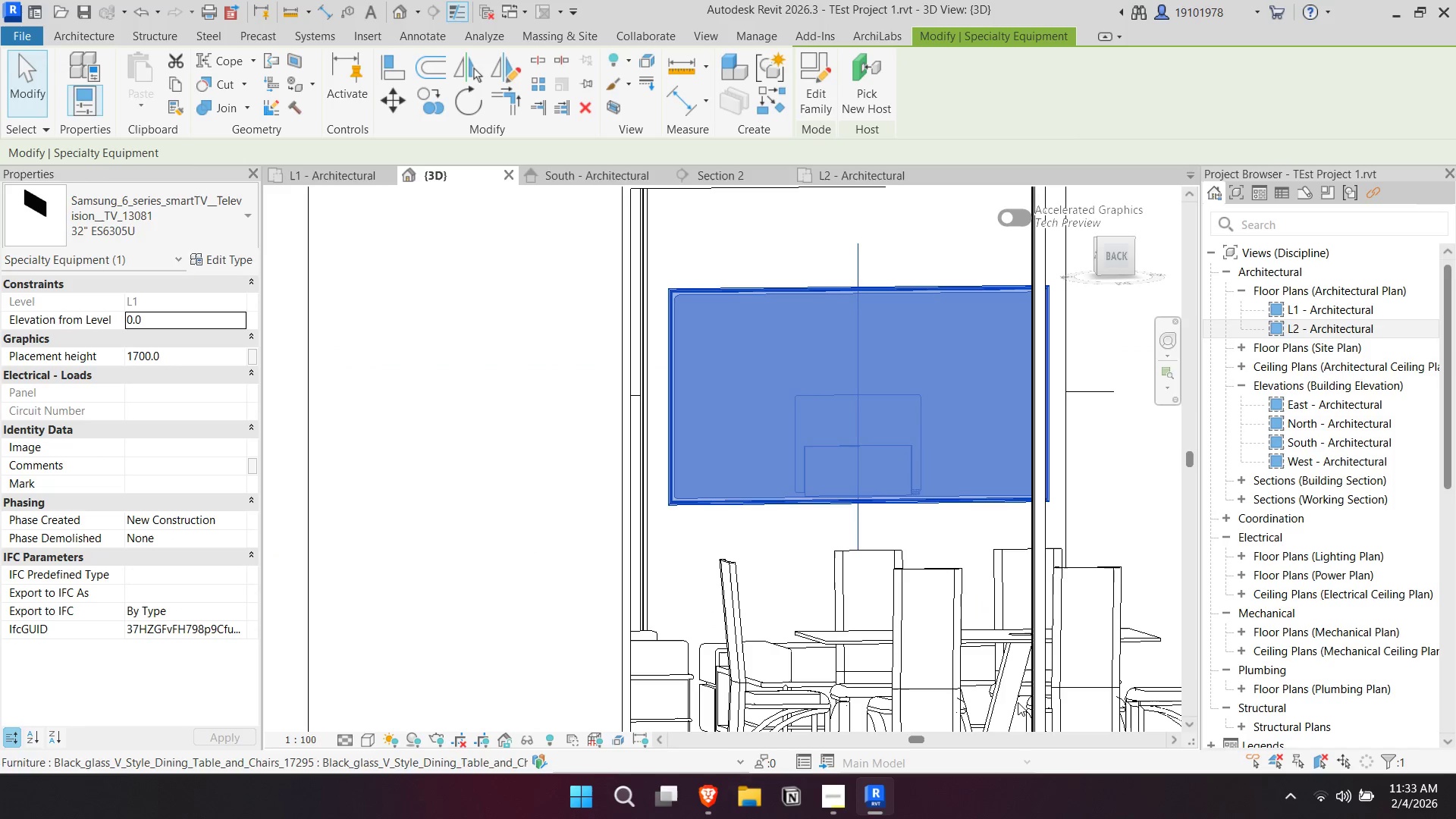 
key(Escape)
 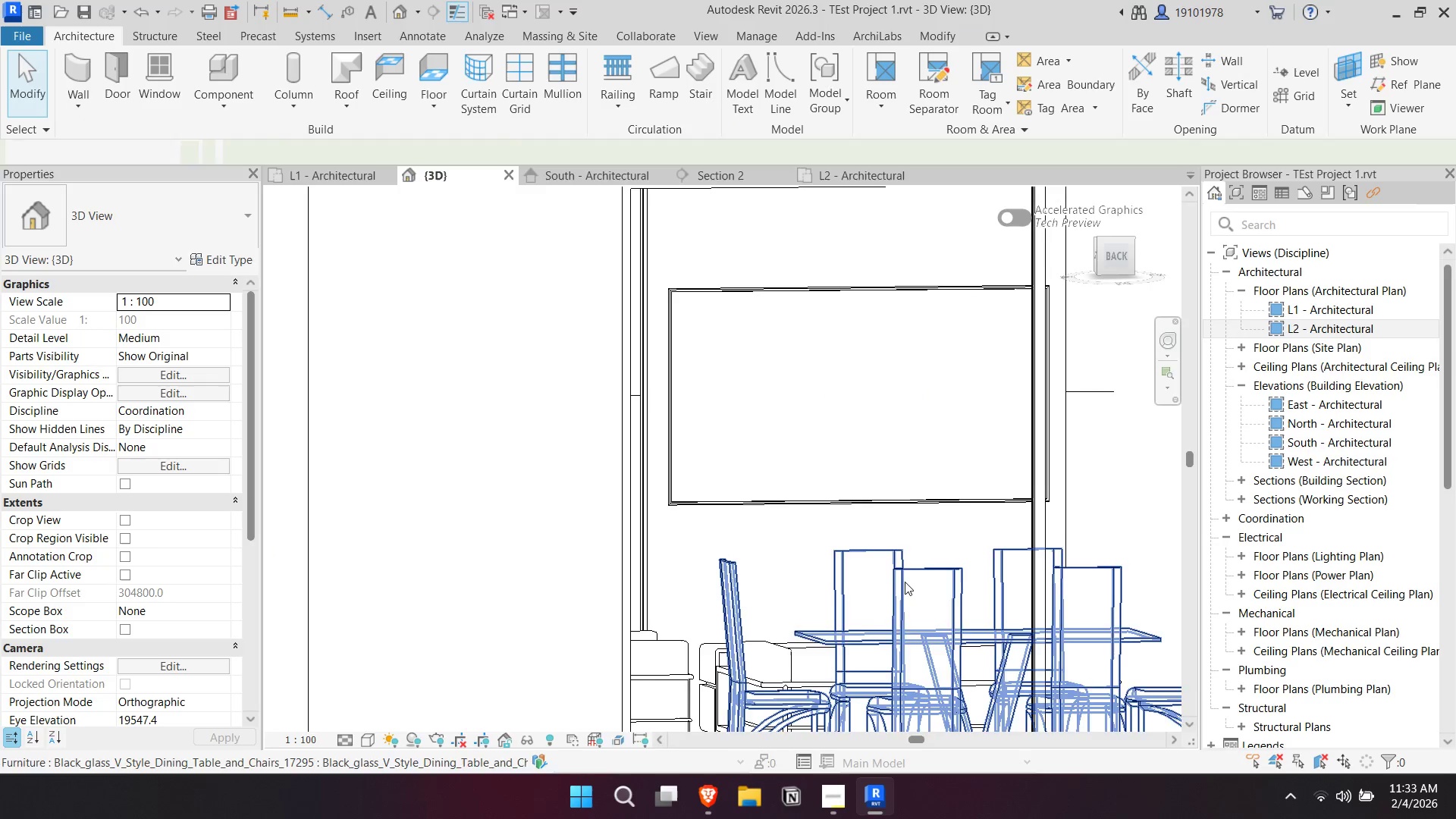 
hold_key(key=ShiftLeft, duration=2.73)
 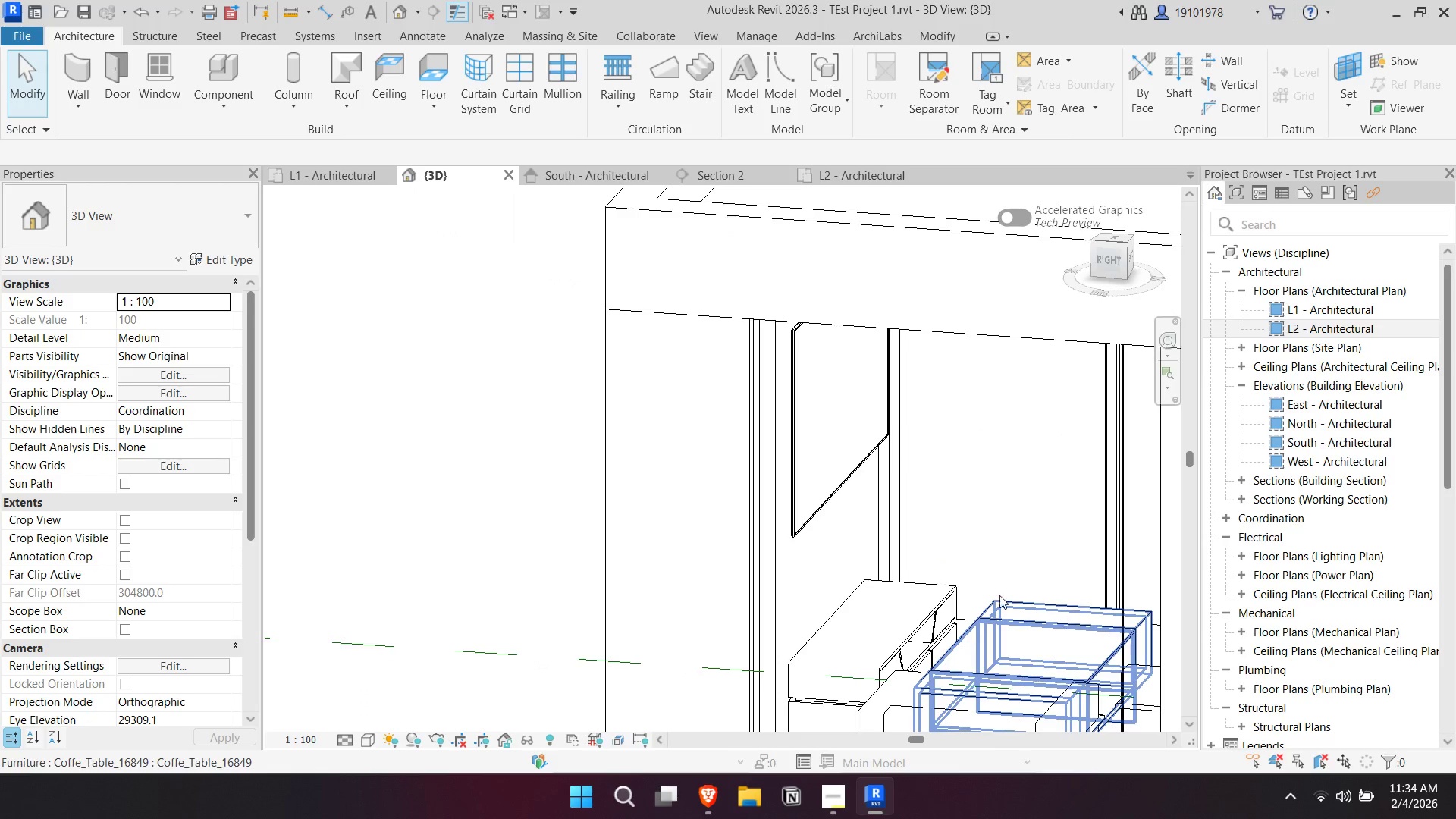 
hold_key(key=ShiftLeft, duration=2.27)
scroll: coordinate [956, 578], scroll_direction: down, amount: 6.0
 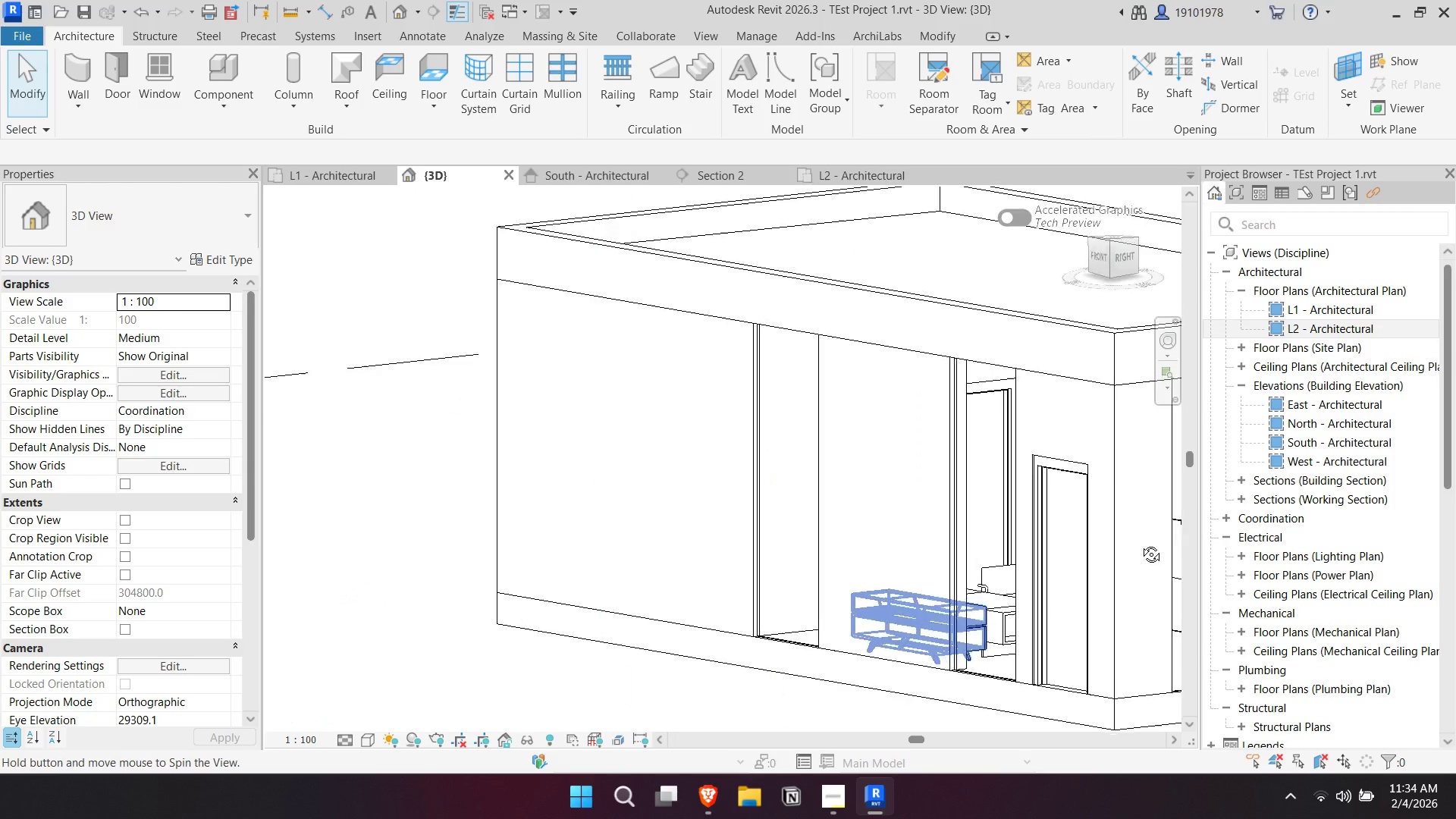 
key(Escape)
 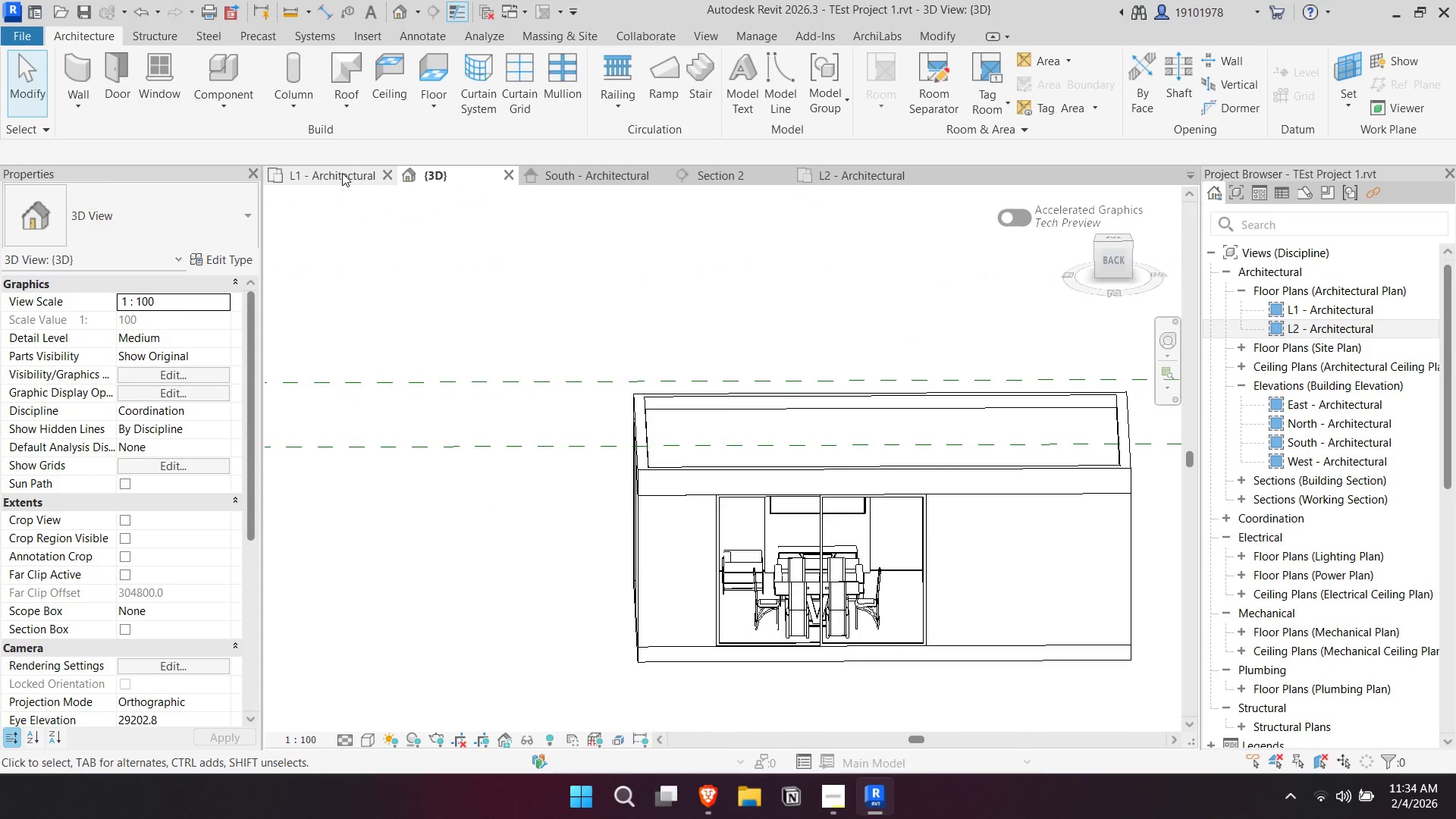 
scroll: coordinate [708, 463], scroll_direction: down, amount: 6.0
 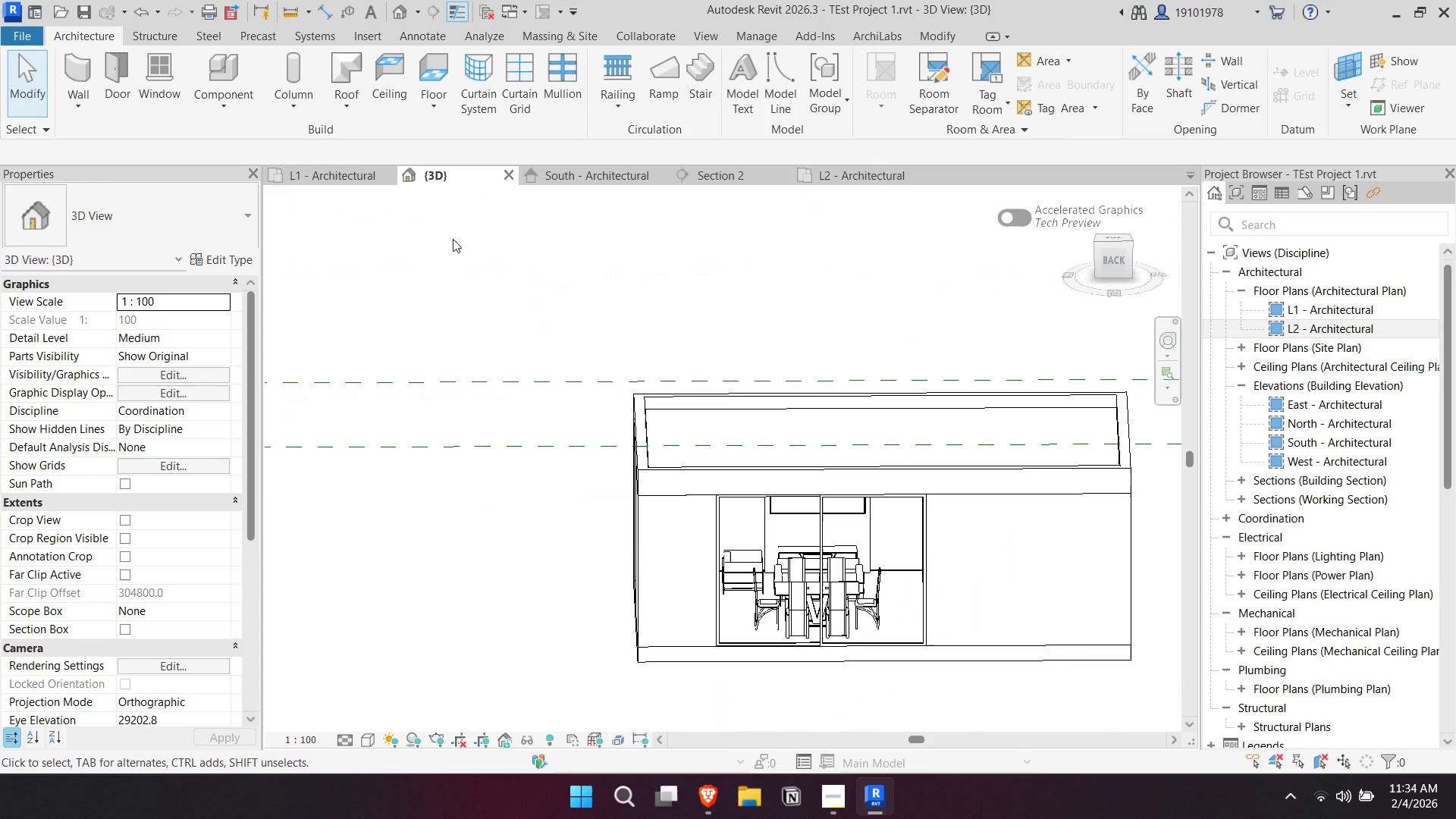 
left_click([342, 173])
 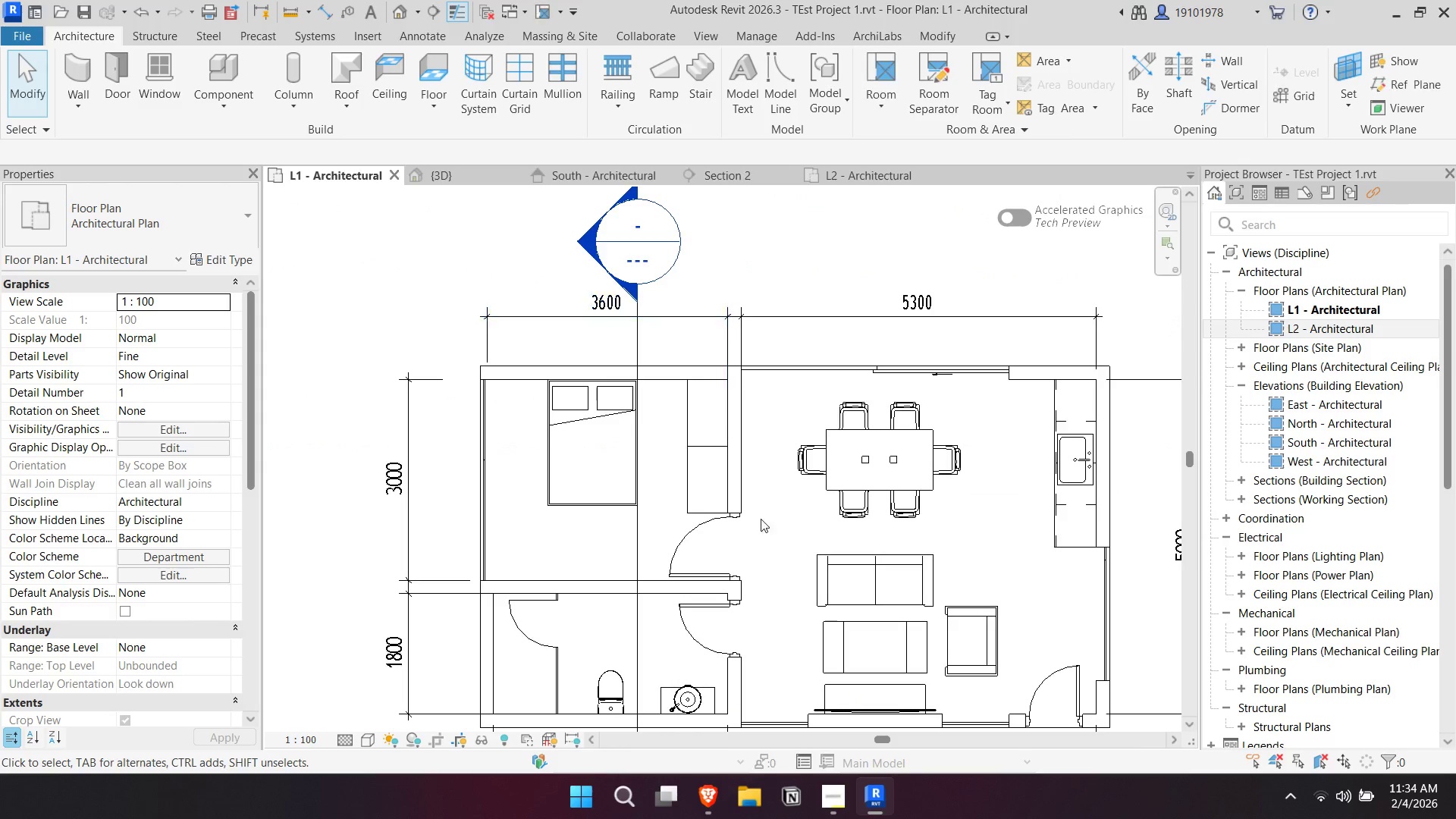 
scroll: coordinate [711, 482], scroll_direction: down, amount: 3.0
 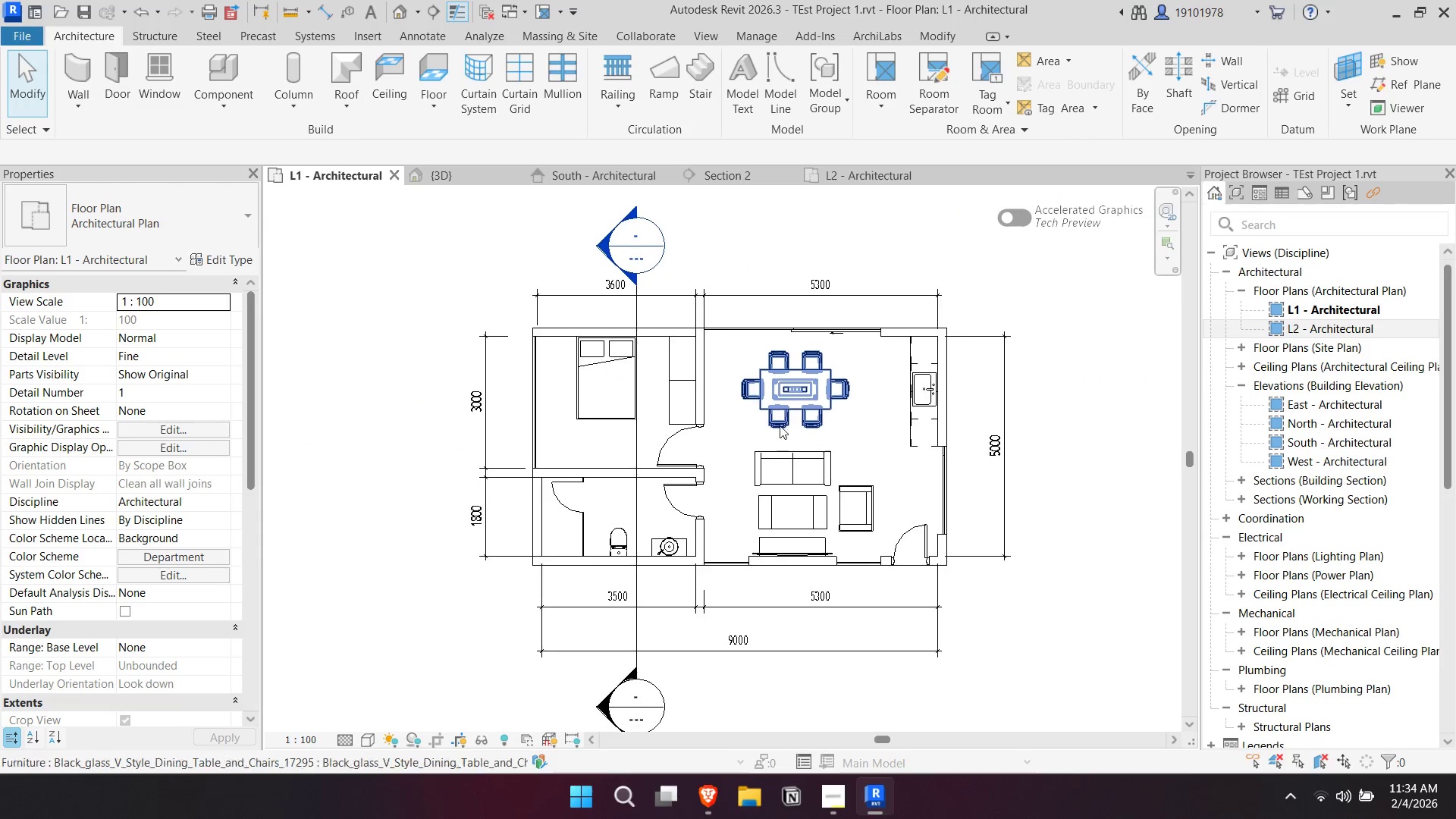 
key(Escape)
 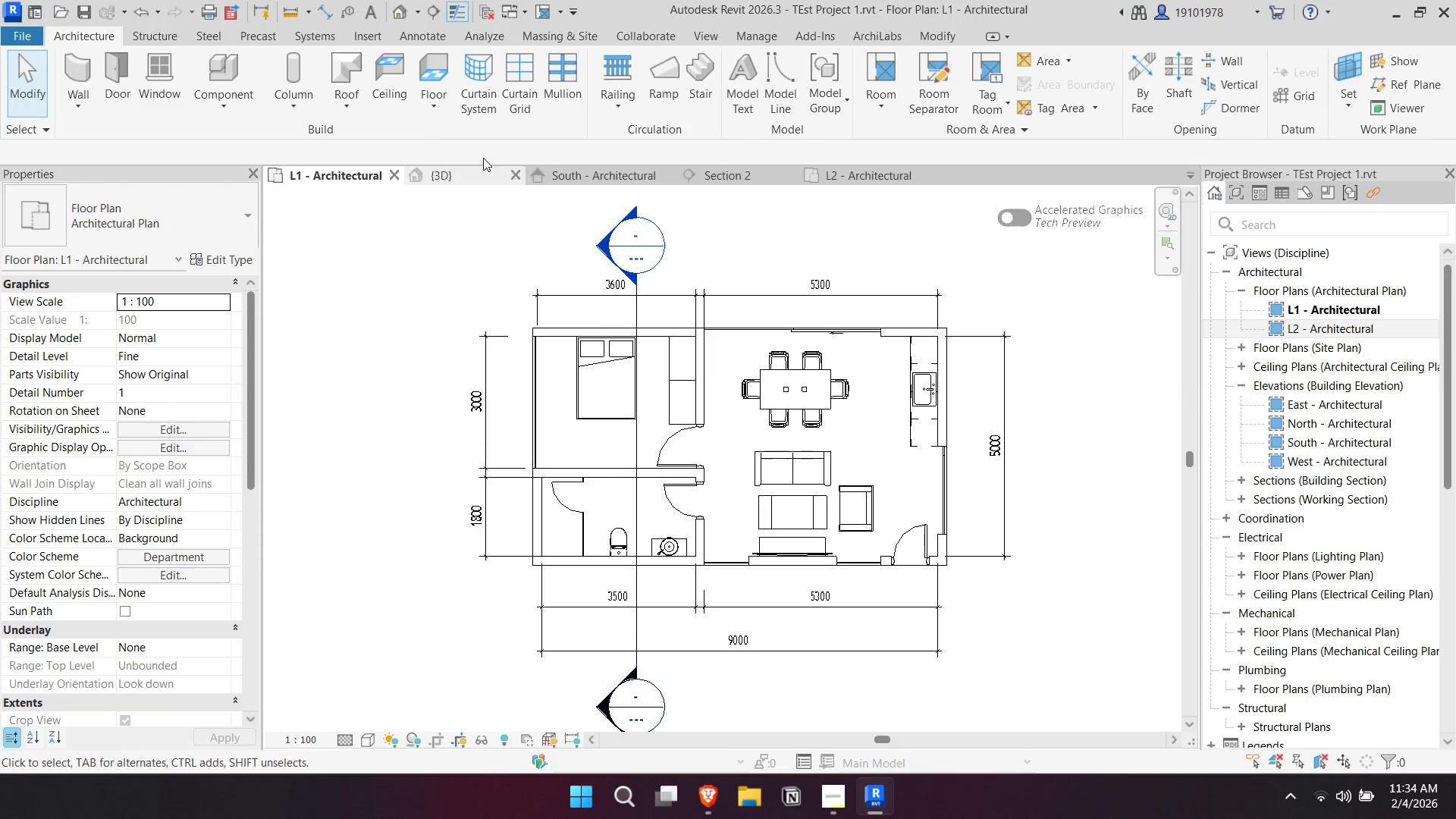 
scroll: coordinate [416, 130], scroll_direction: up, amount: 4.0
 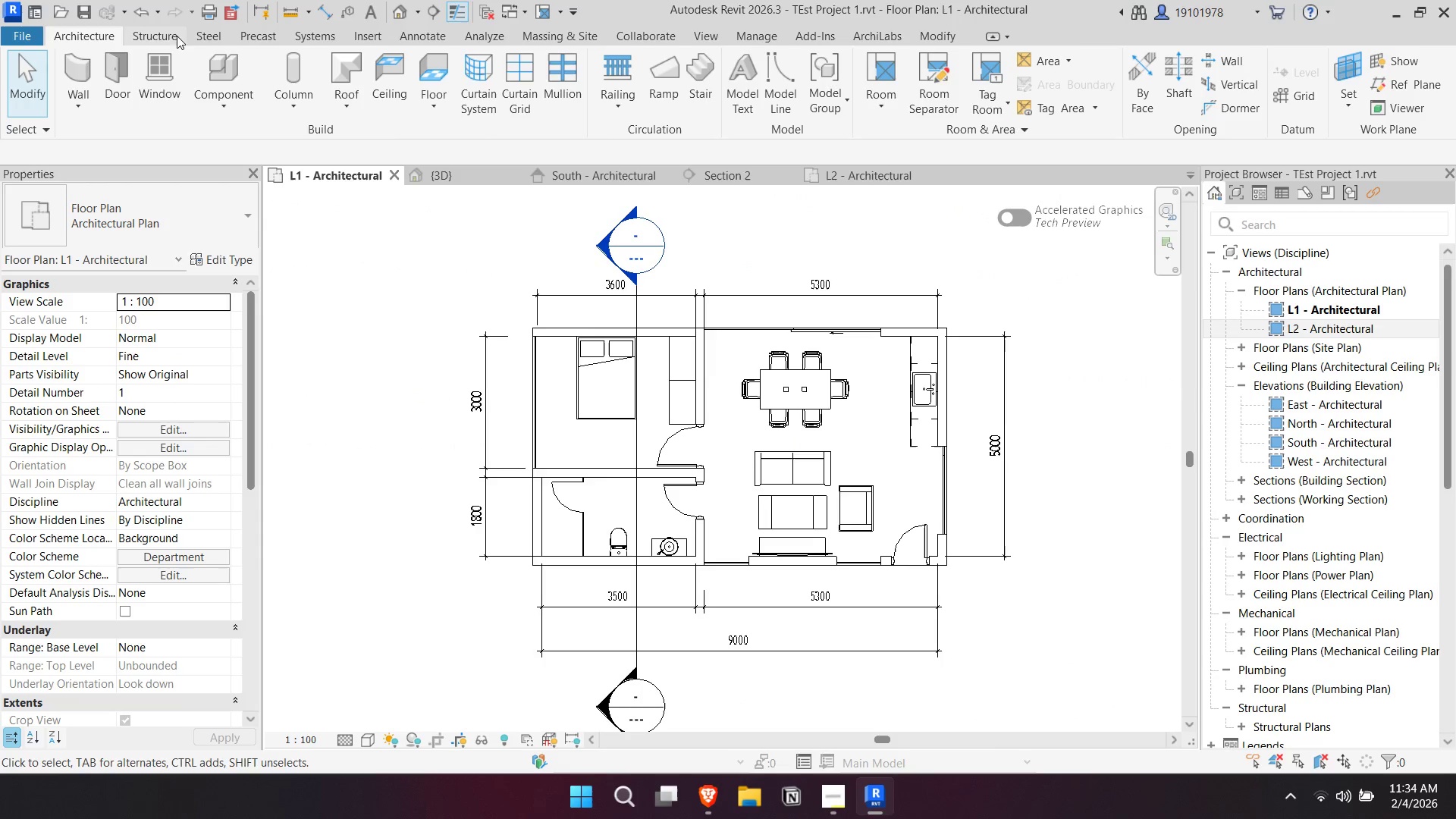 
left_click([164, 40])
 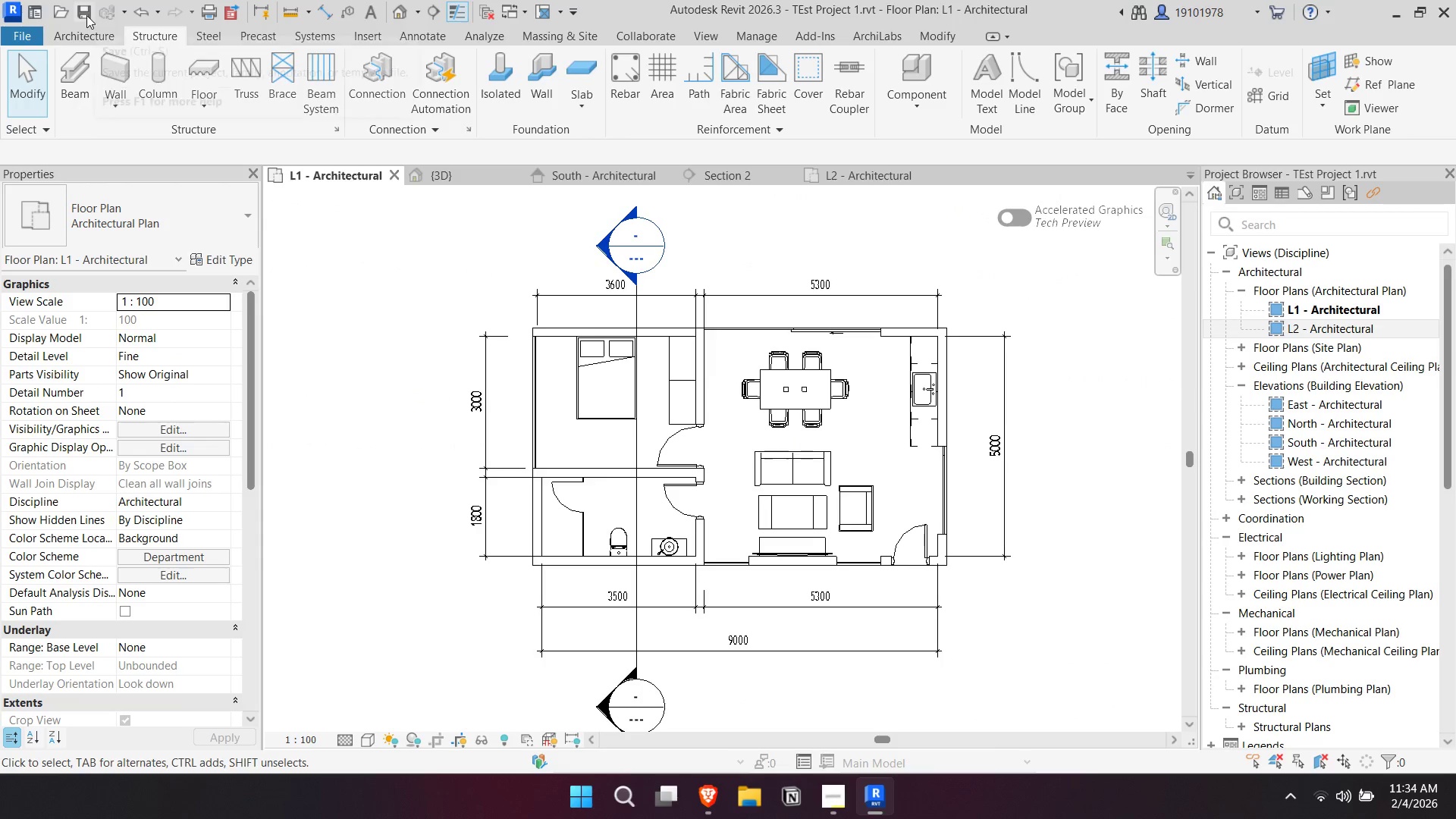 
left_click([91, 28])
 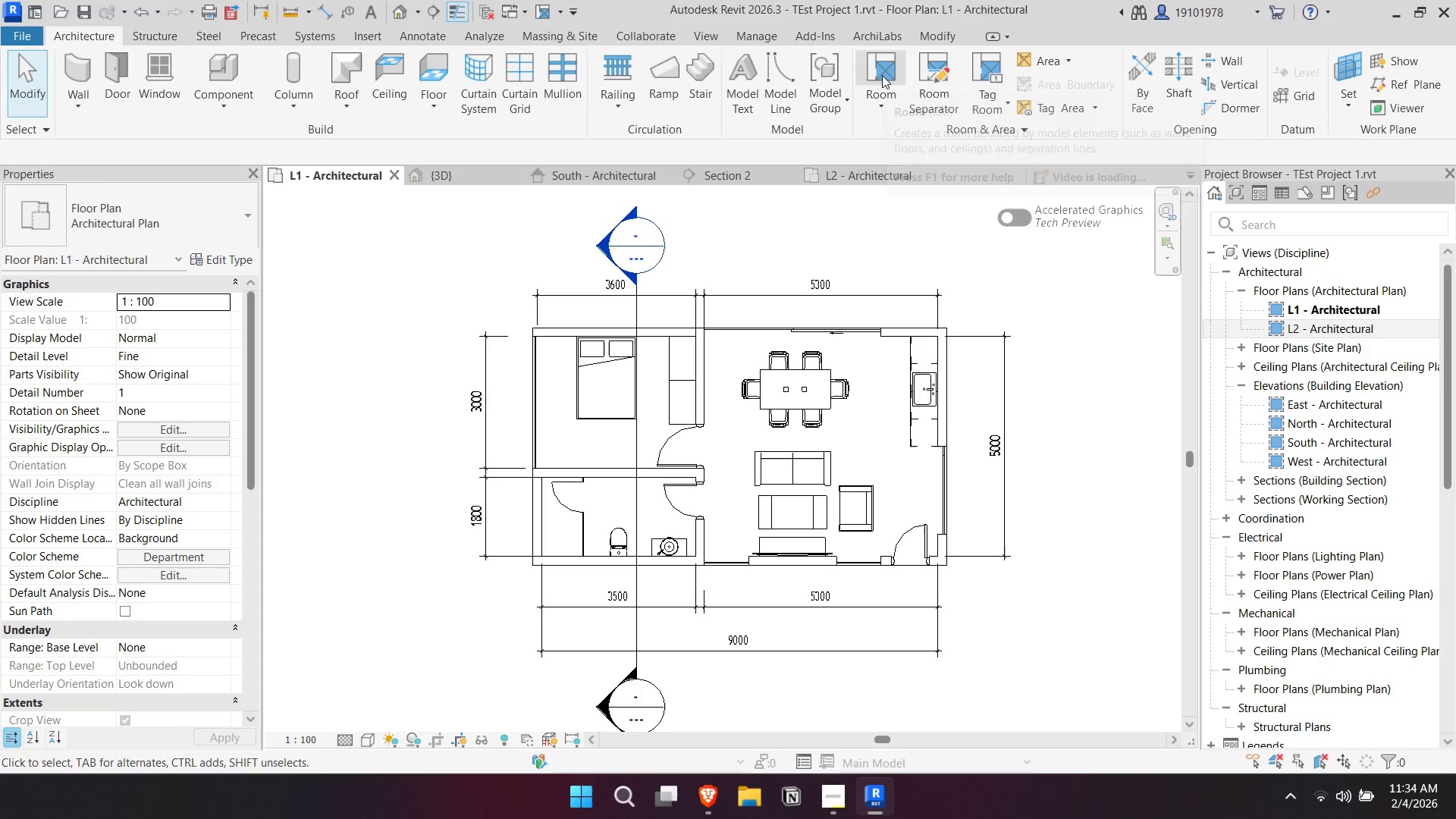 
scroll: coordinate [622, 380], scroll_direction: up, amount: 3.0
 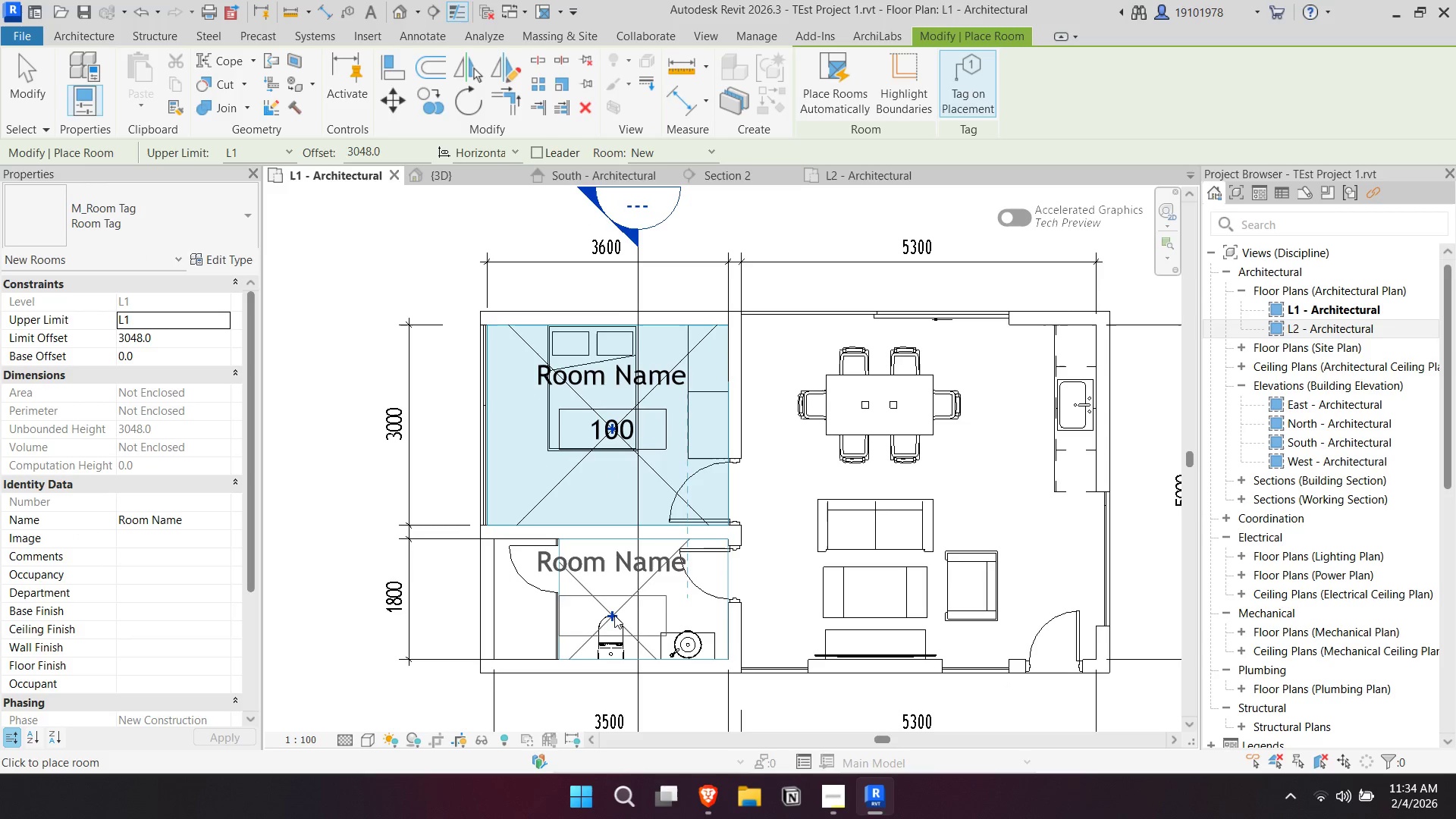 
left_click([613, 592])
 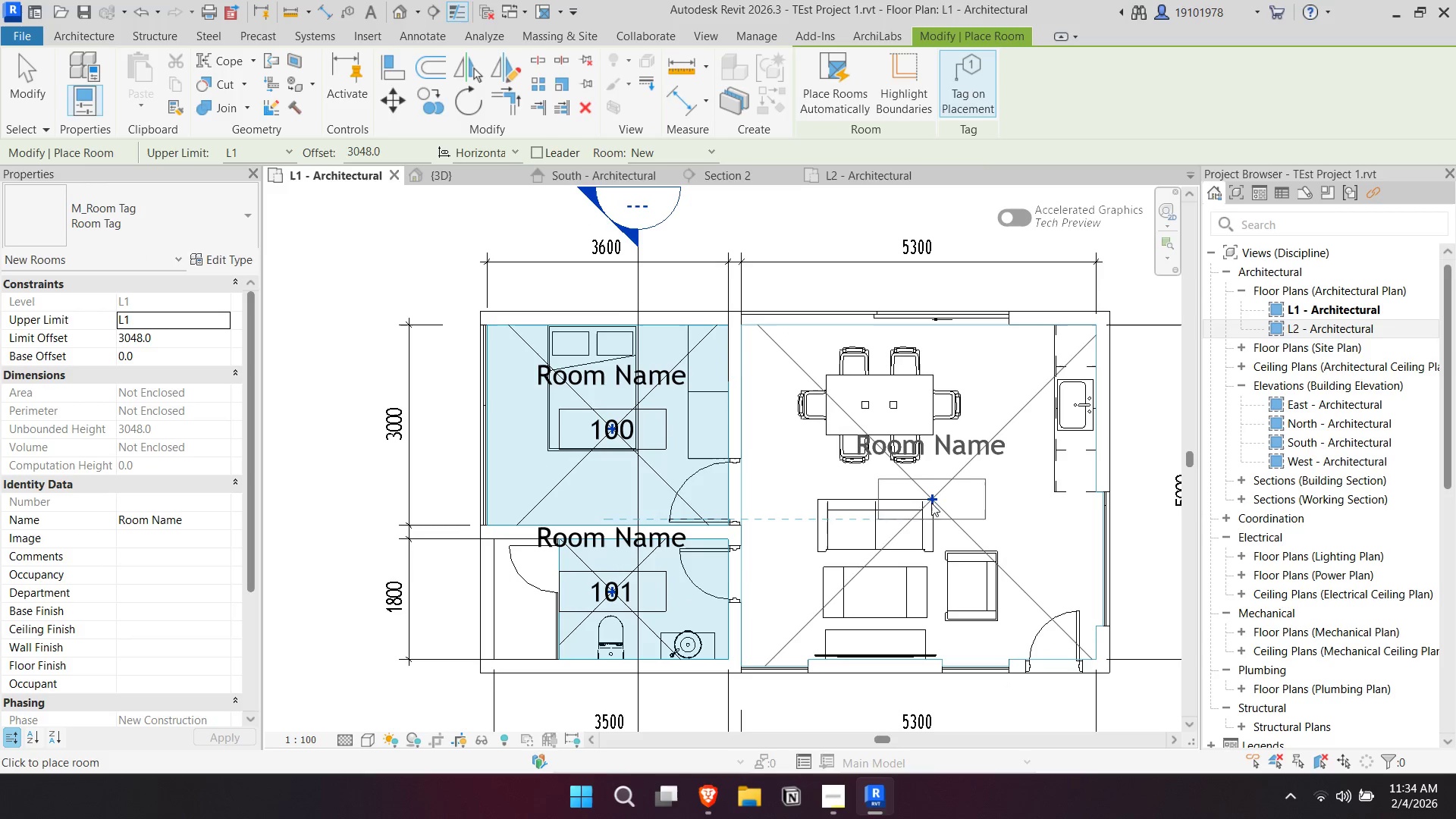 
left_click([924, 443])
 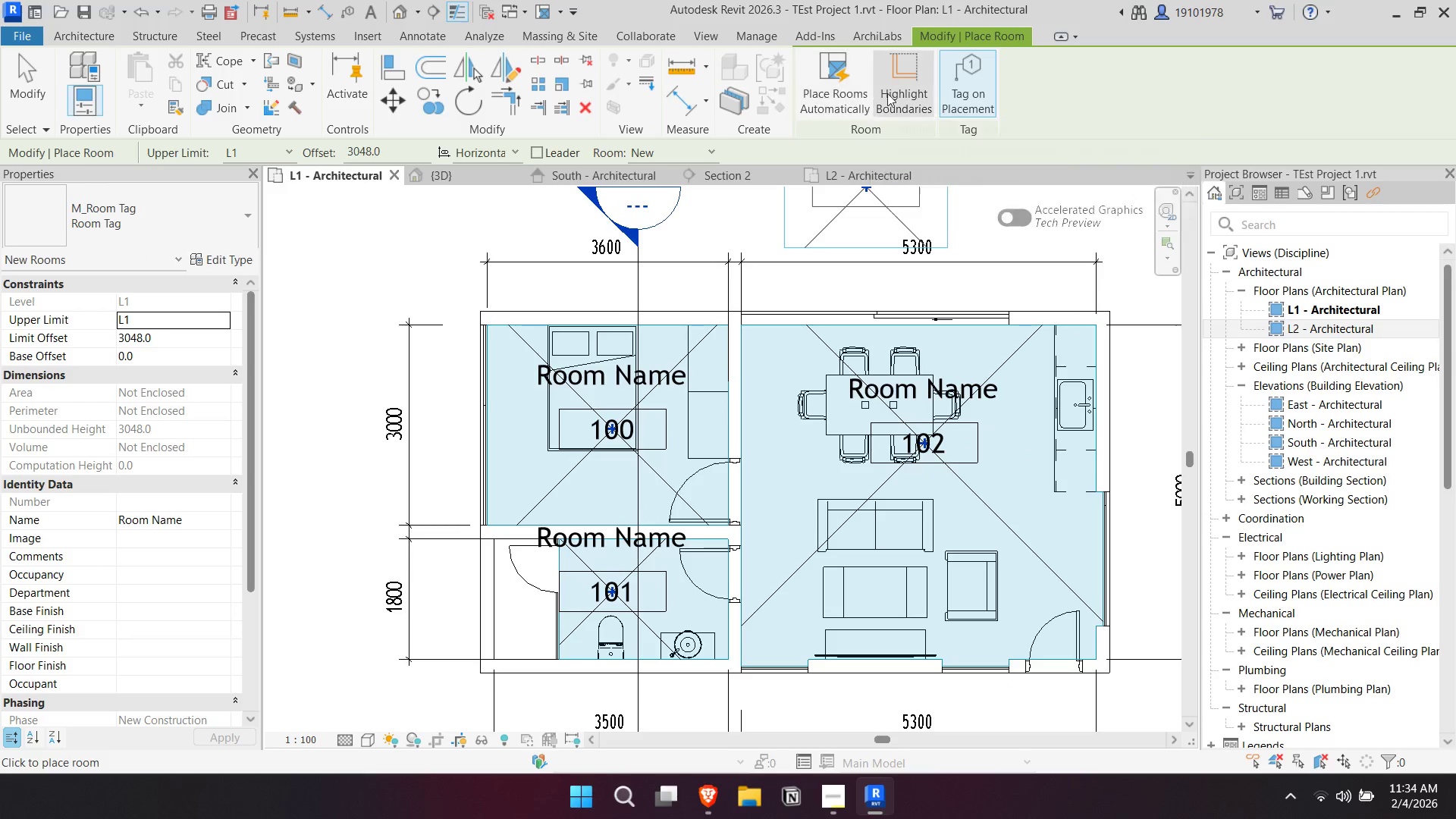 
key(Escape)
 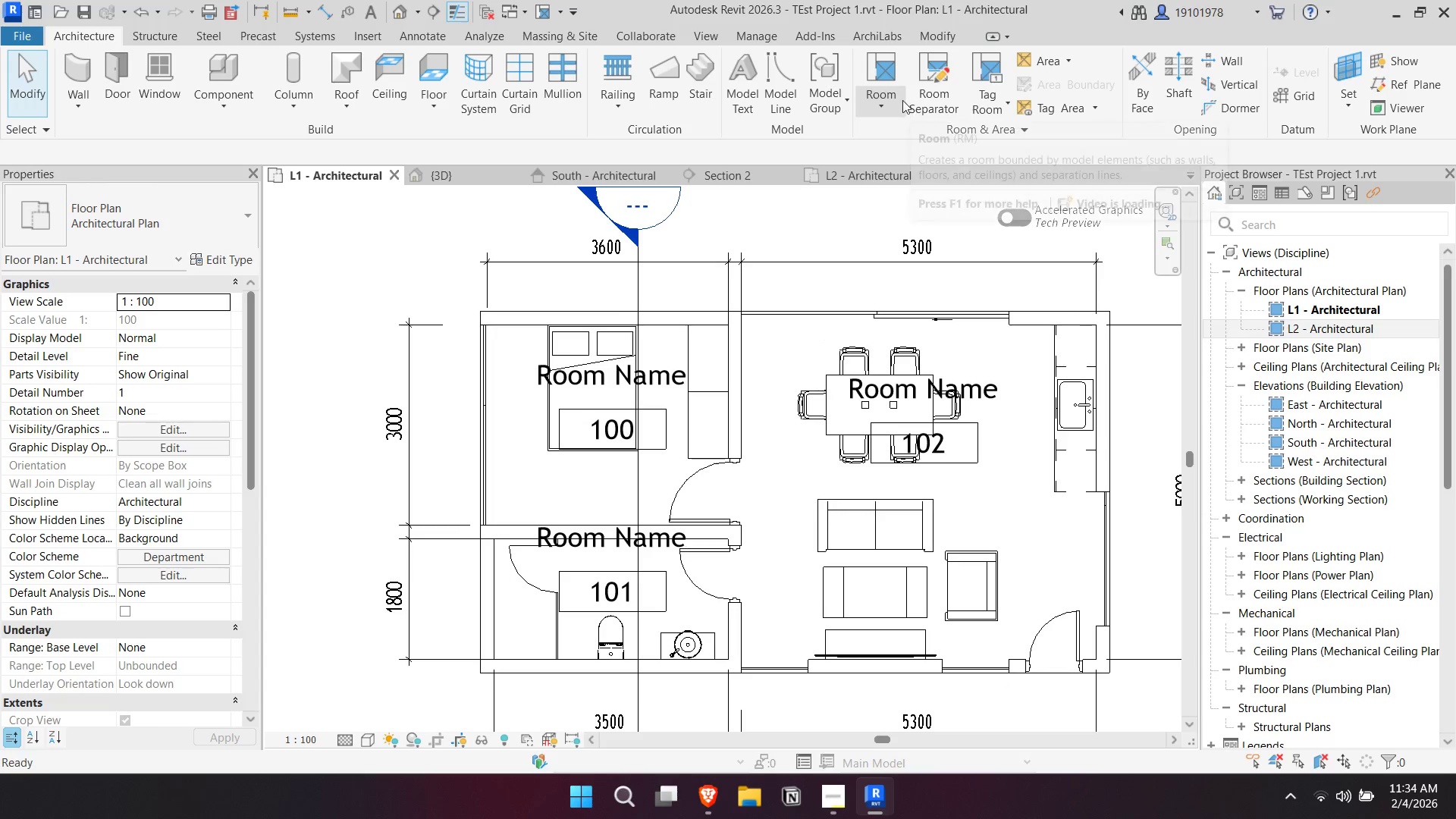 
left_click([922, 94])
 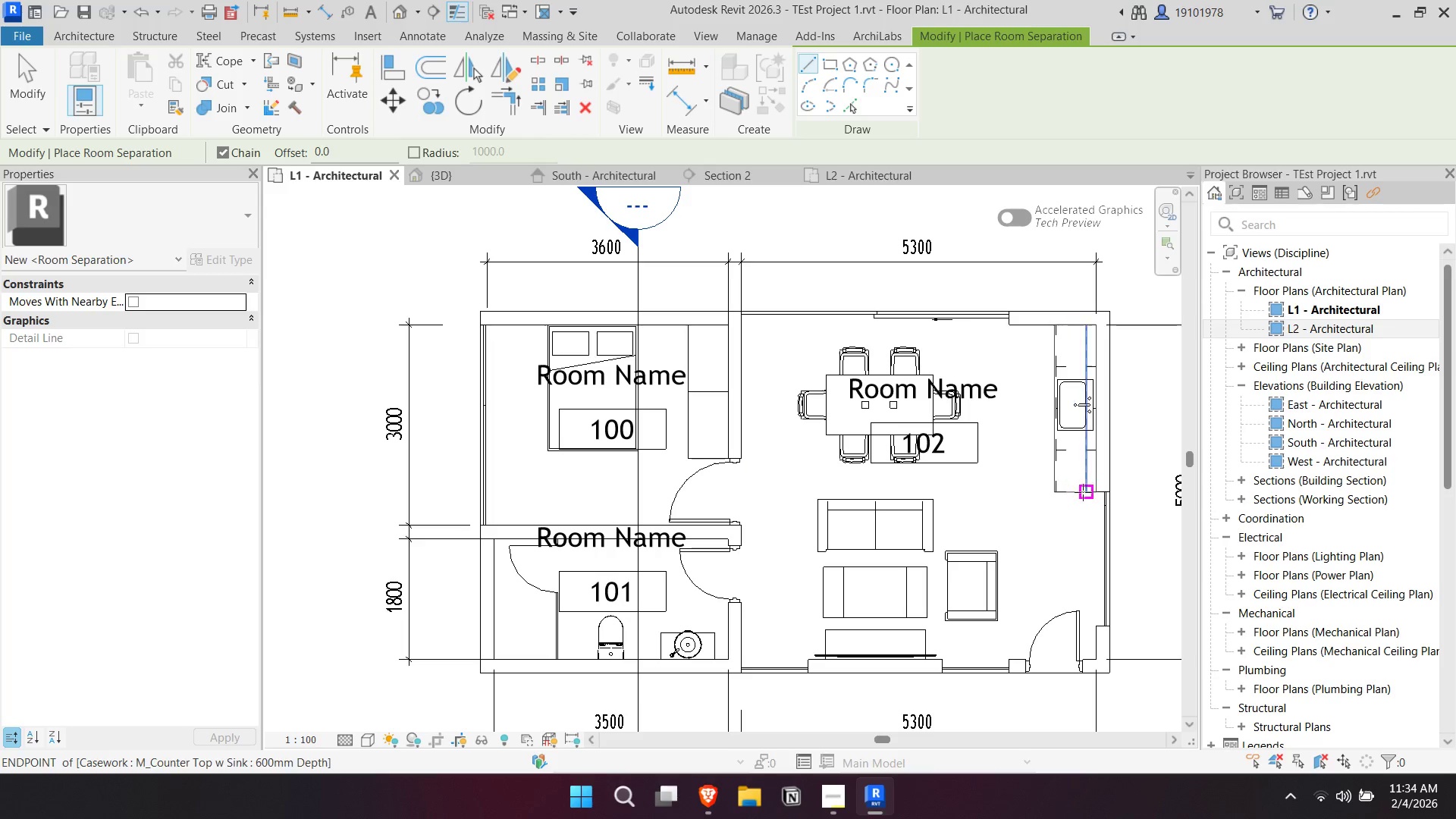 
left_click_drag(start_coordinate=[1100, 490], to_coordinate=[1078, 488])
 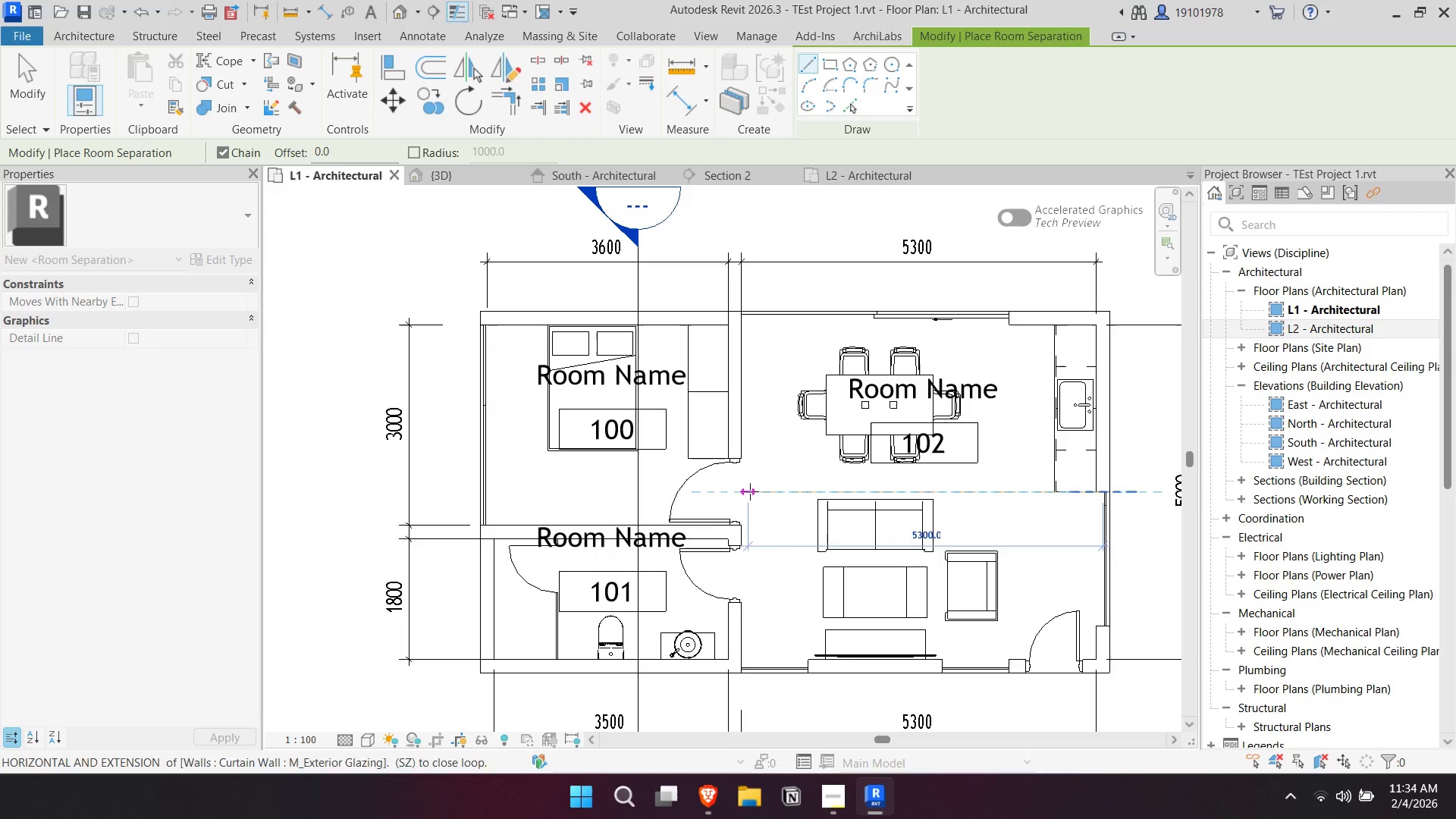 
left_click([747, 491])
 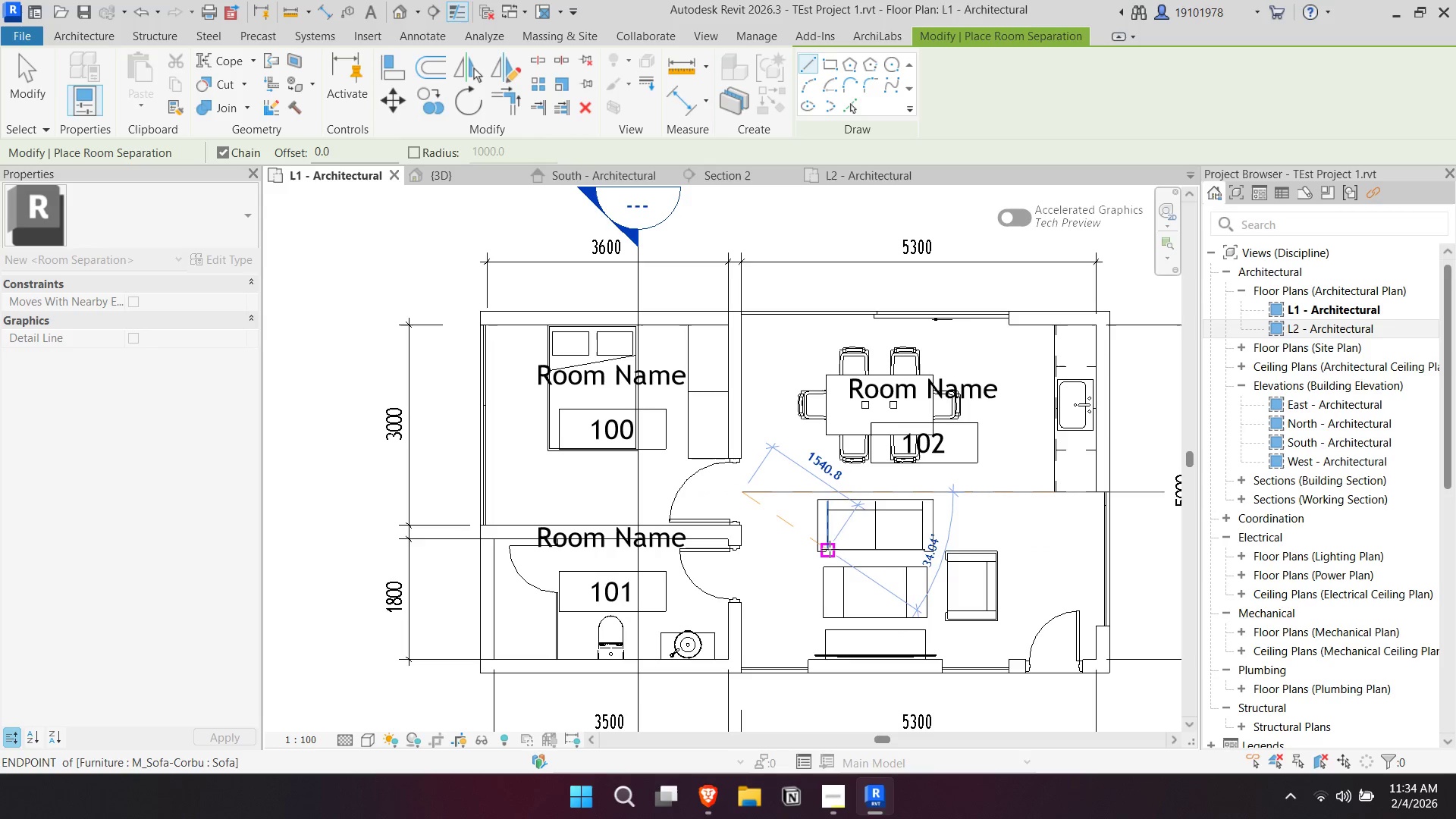 
key(Escape)
 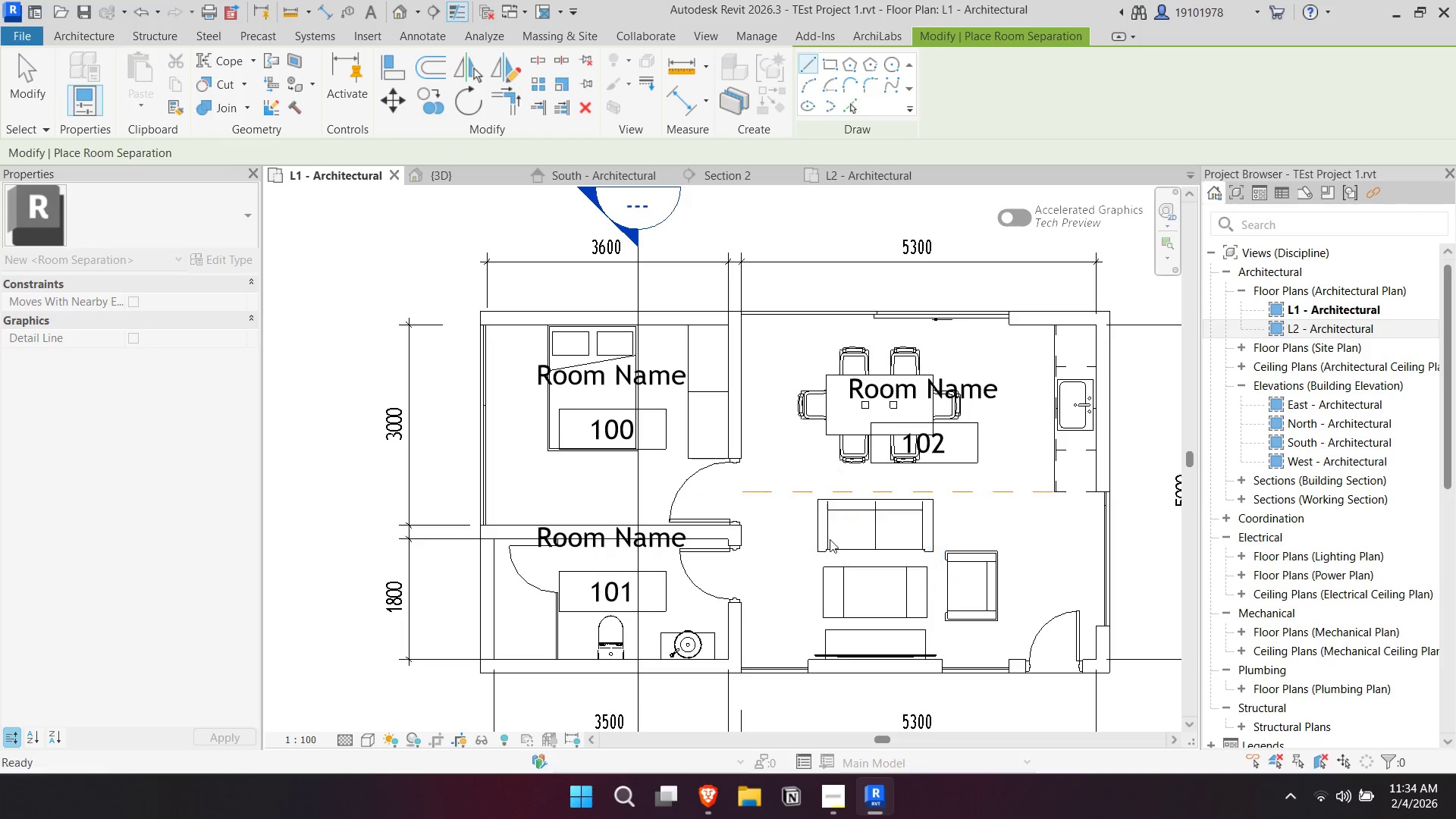 
key(Escape)
 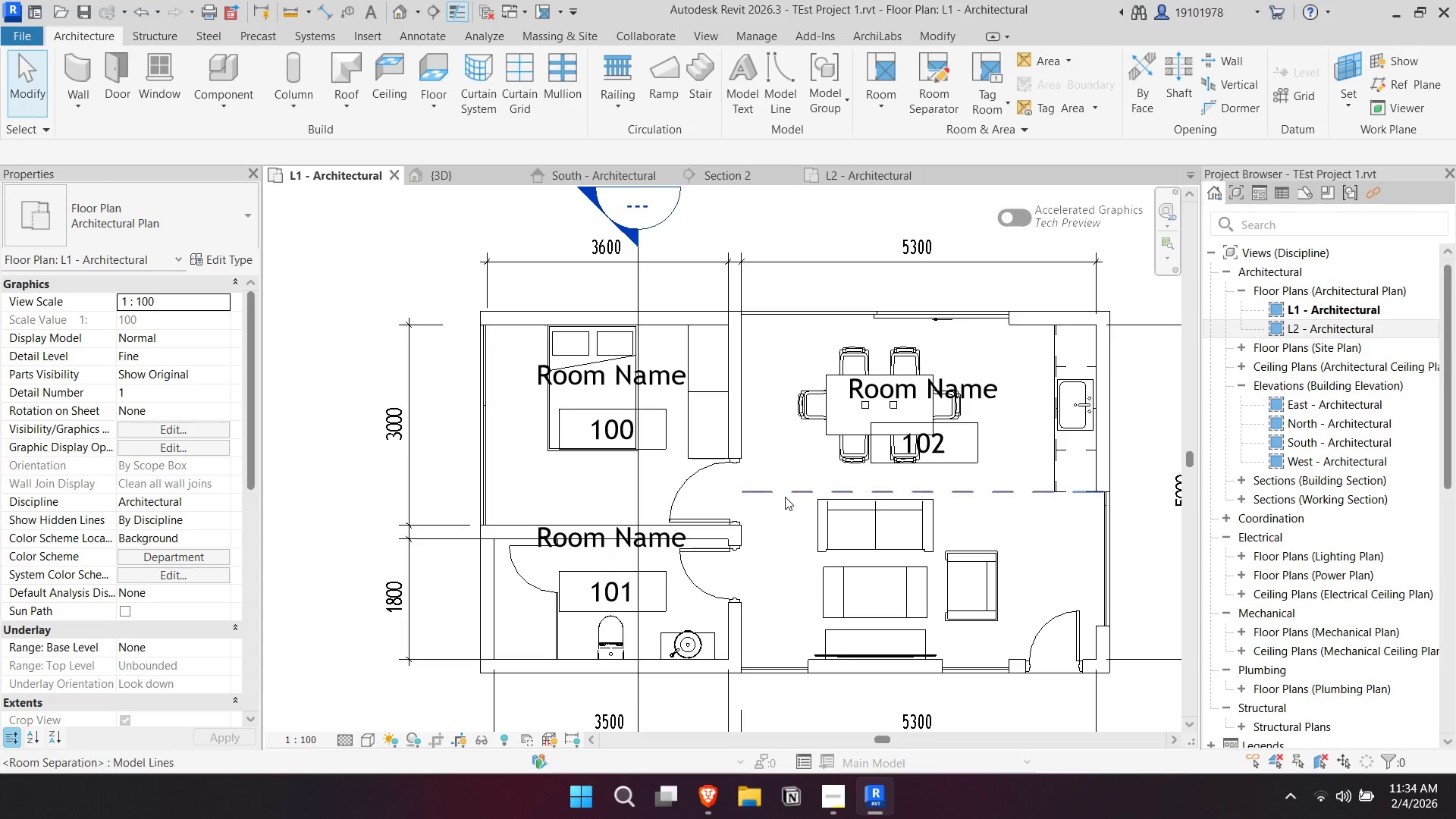 
left_click([781, 491])
 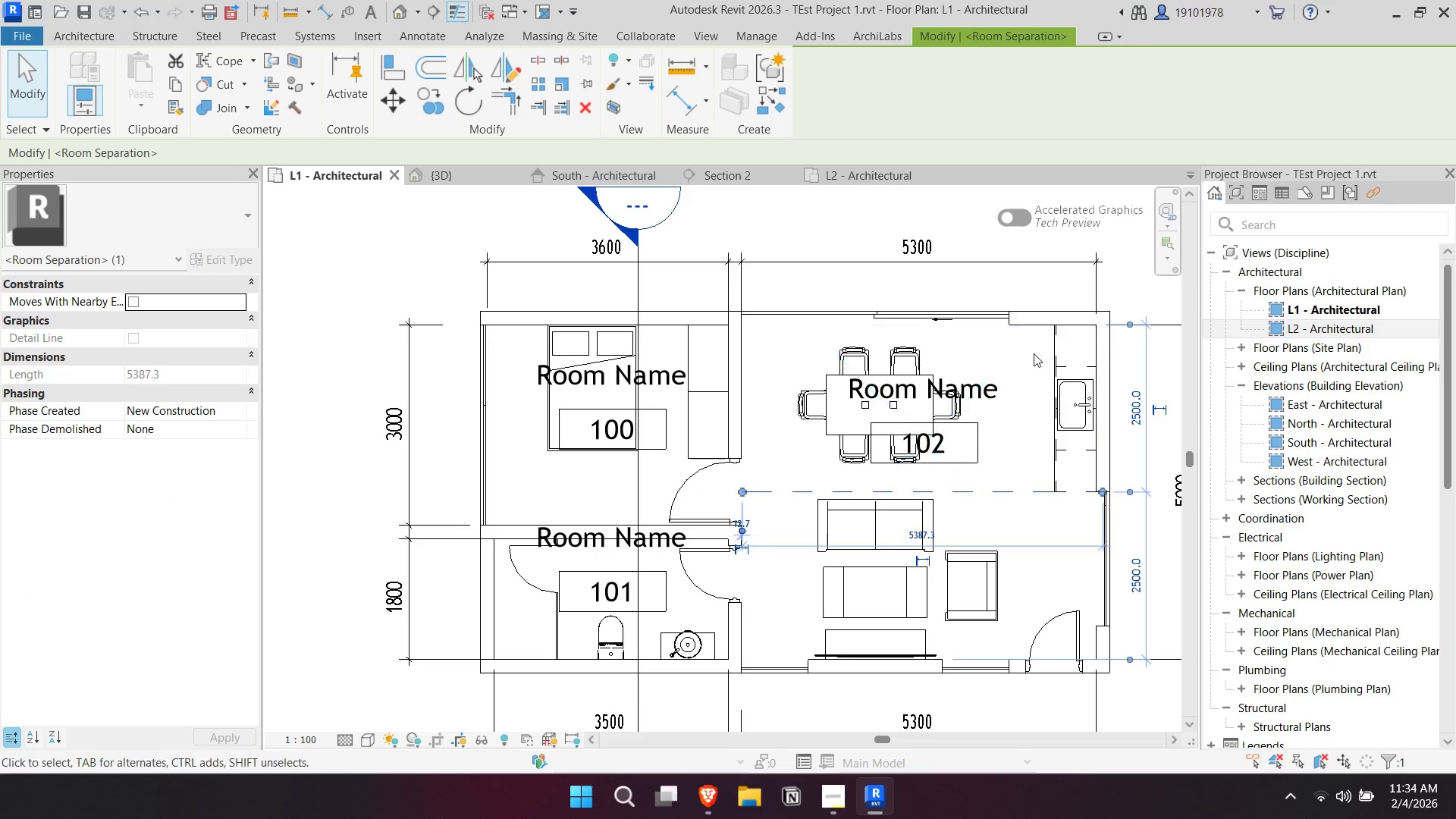 
left_click([997, 359])
 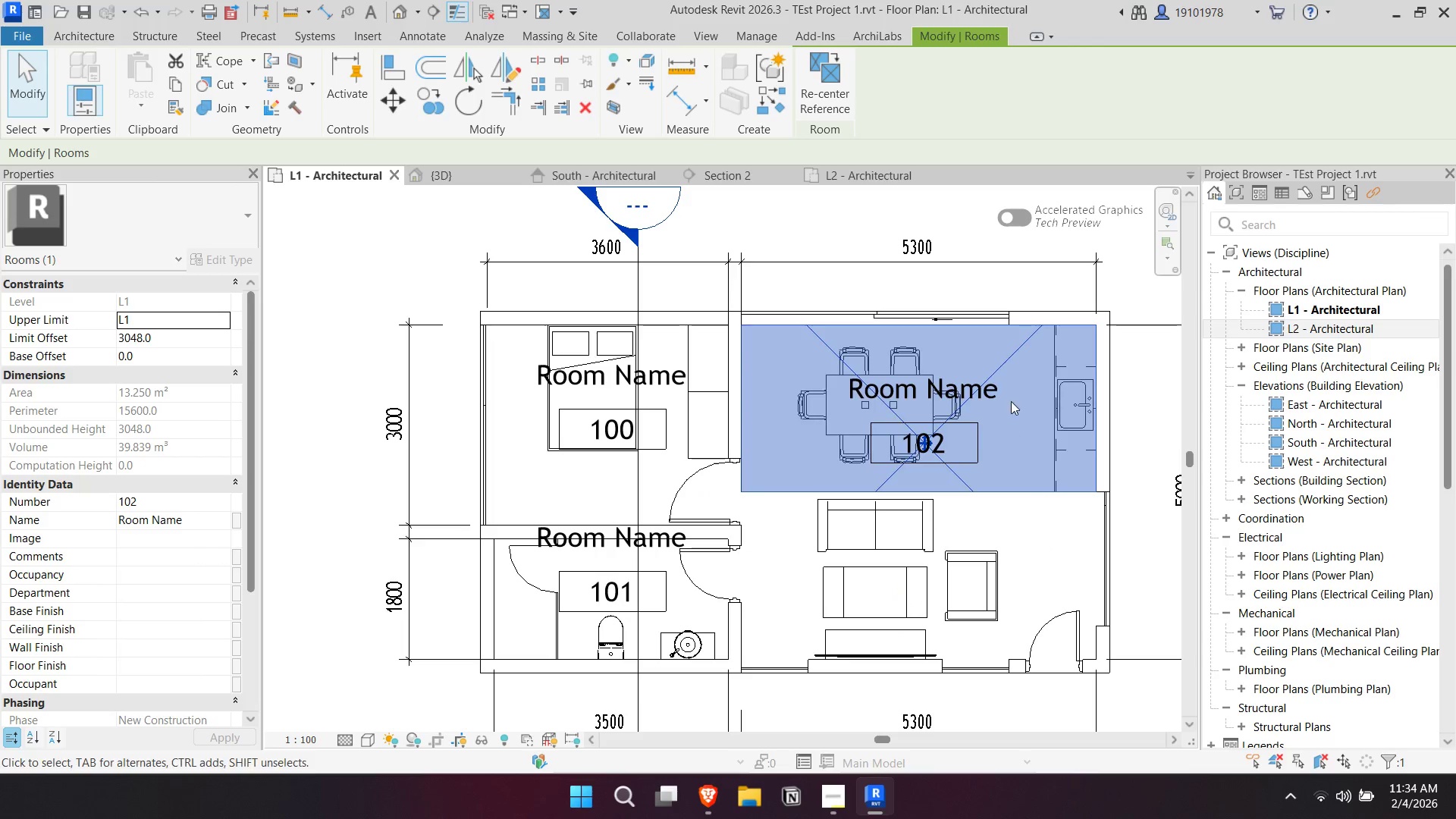 
left_click([946, 372])
 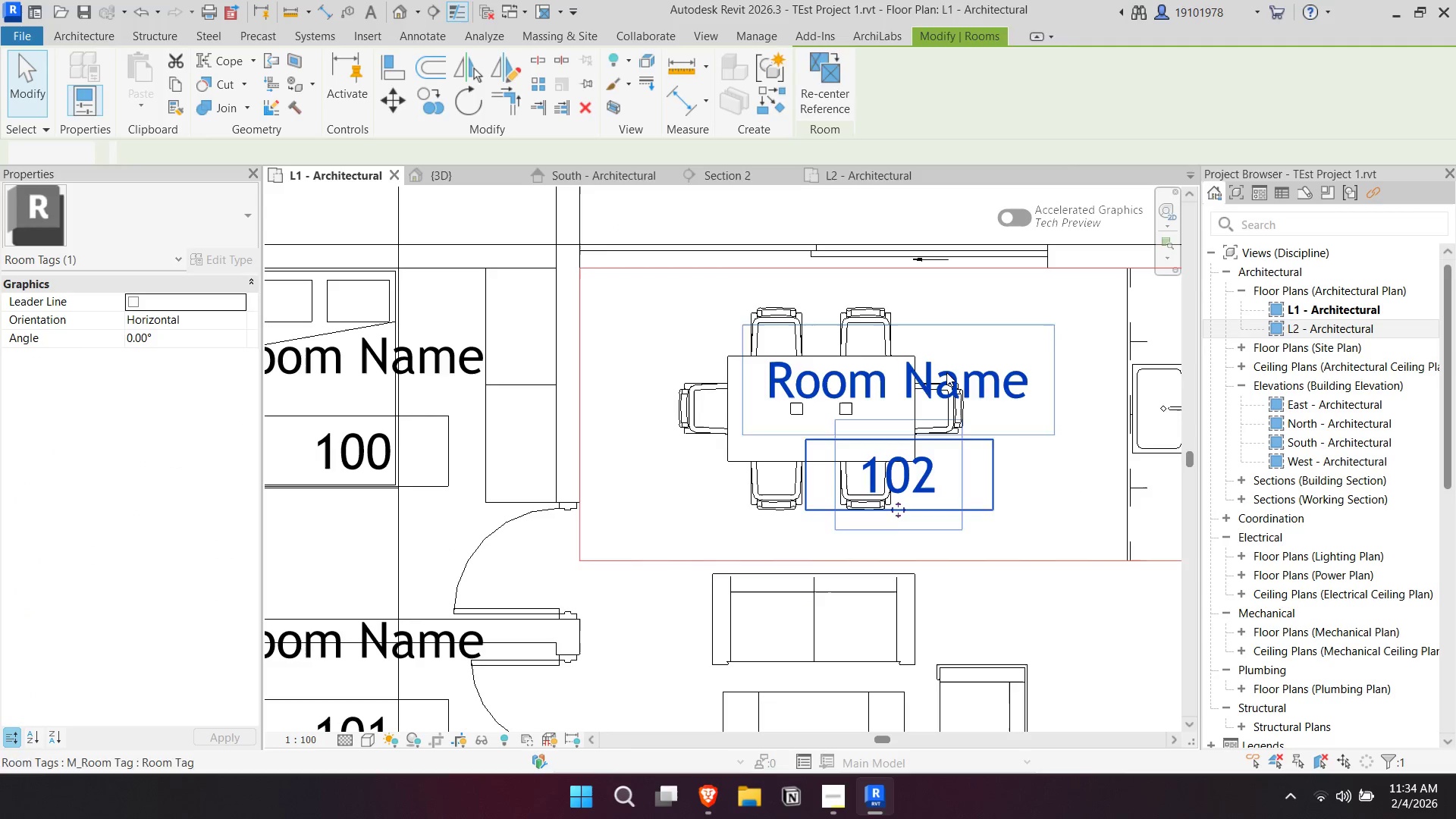 
scroll: coordinate [957, 400], scroll_direction: up, amount: 4.0
 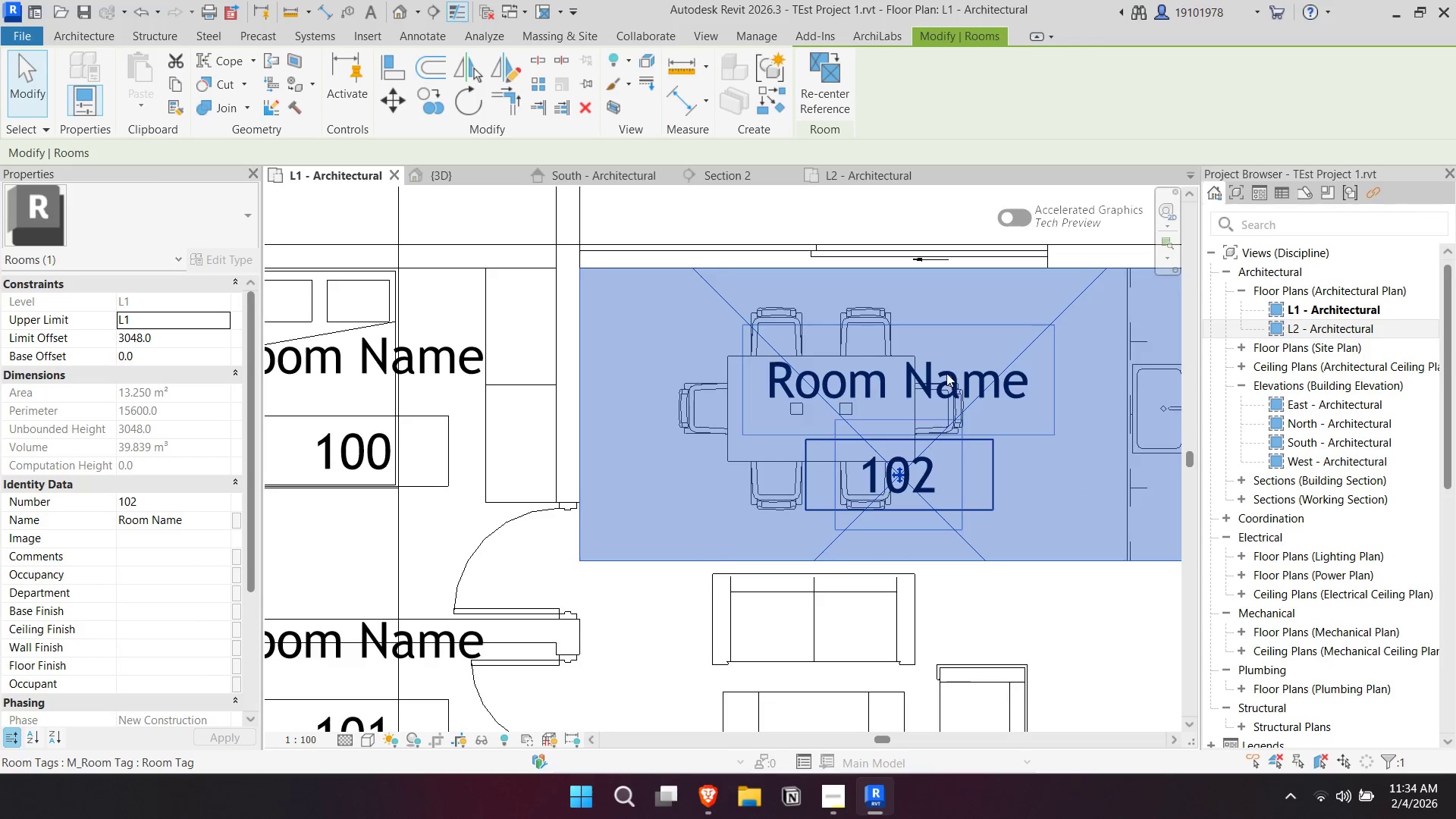 
double_click([946, 372])
 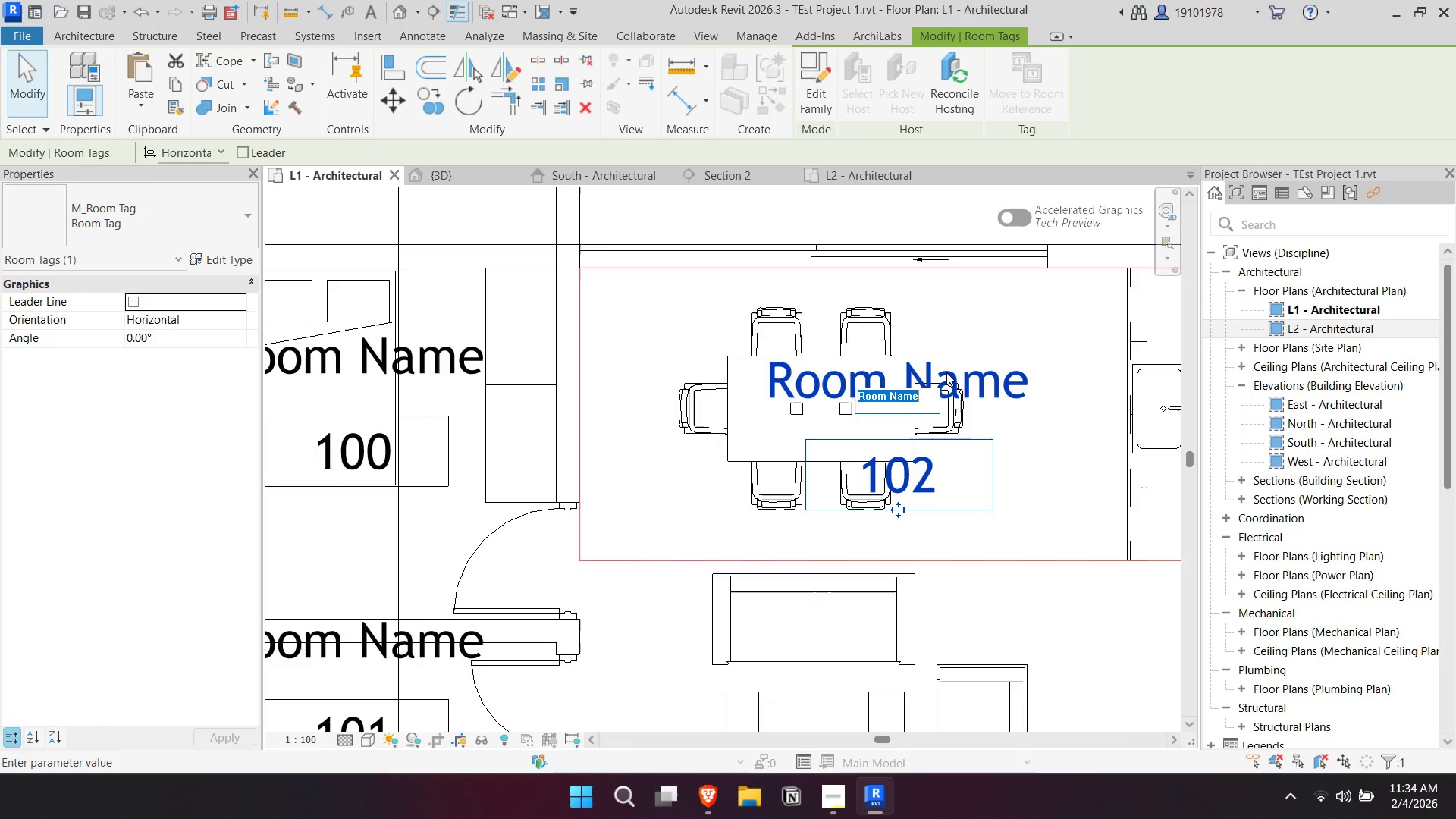 
type(DINING AREA)
 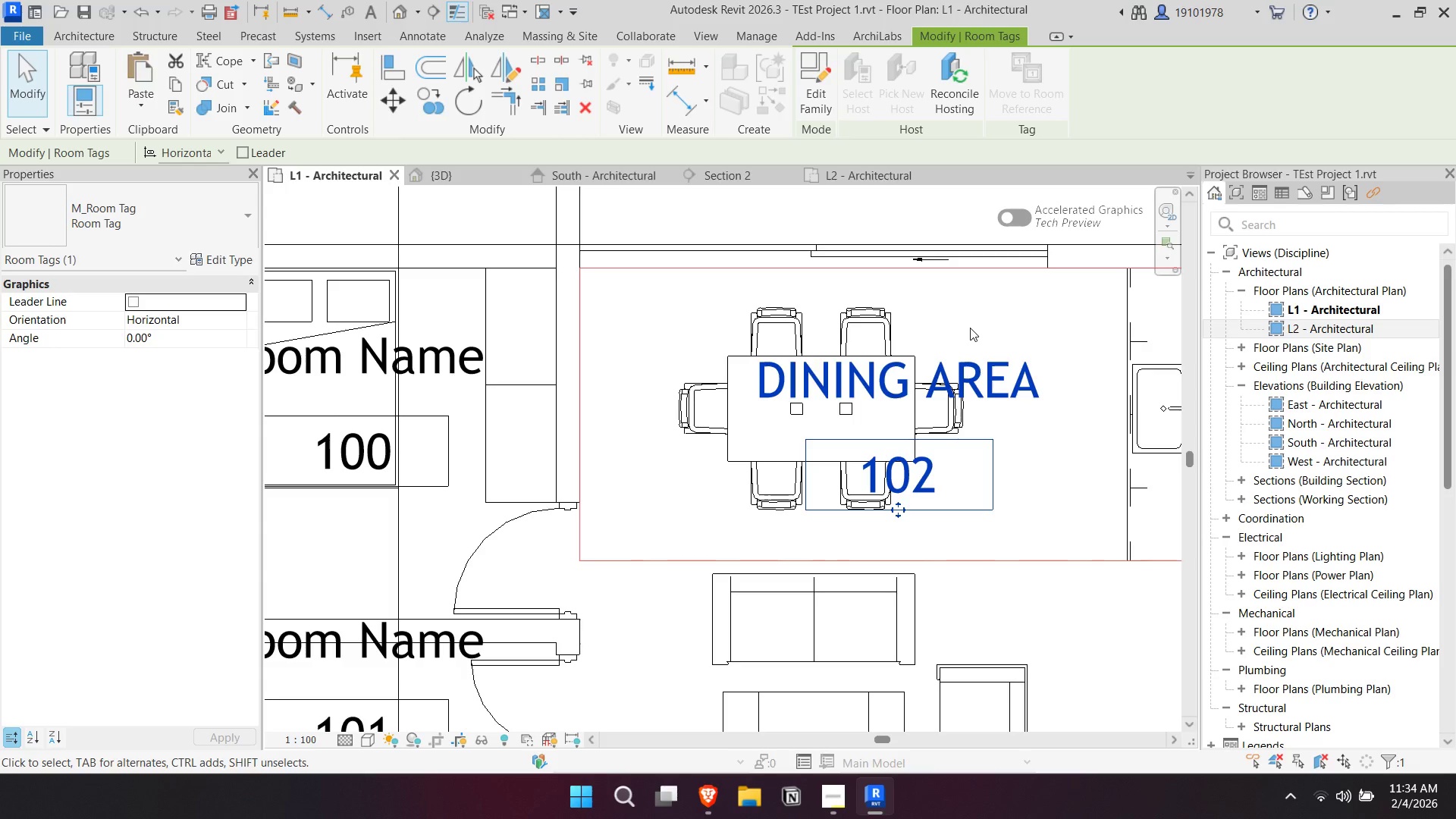 
key(Escape)
 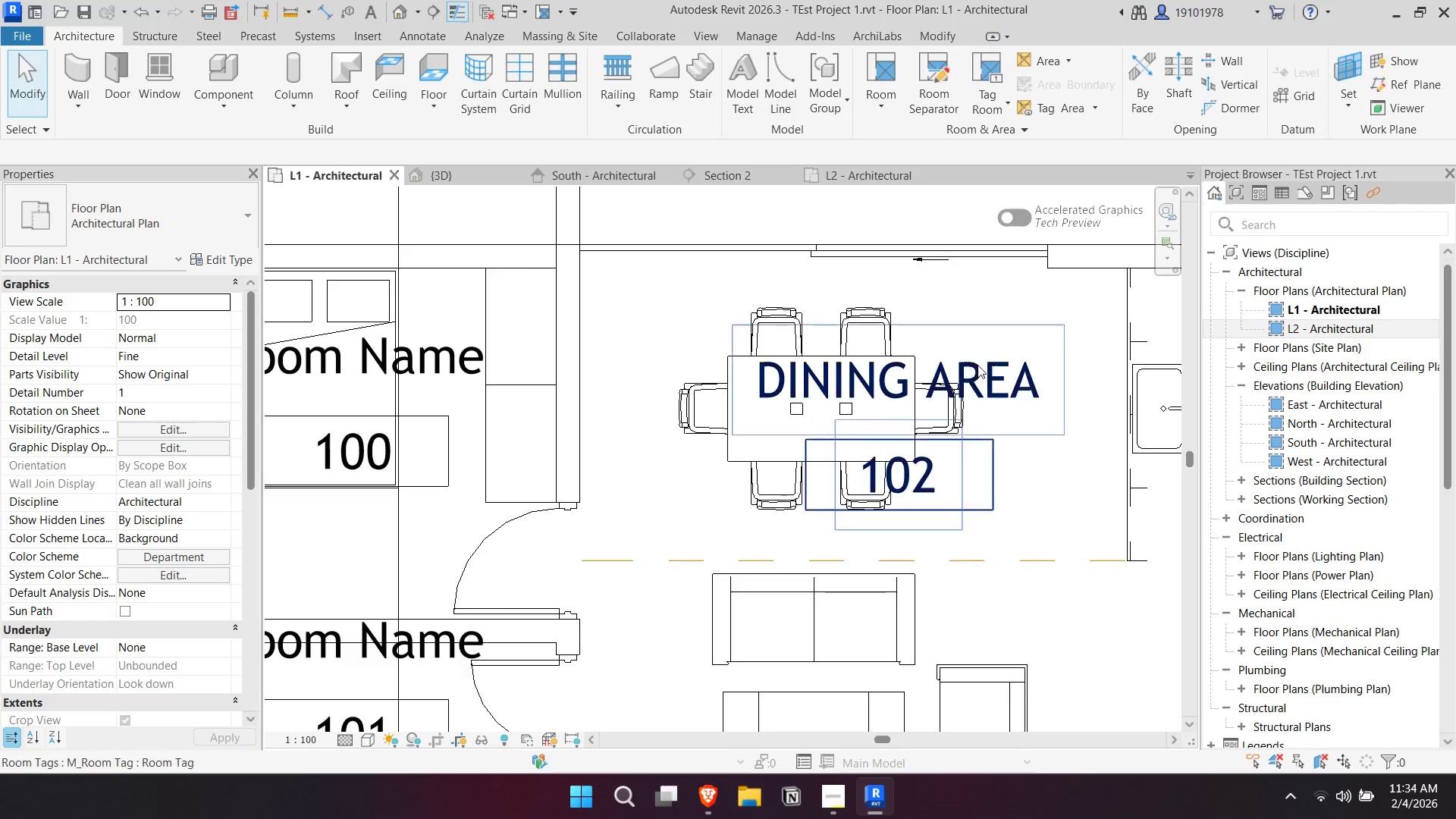 
scroll: coordinate [970, 375], scroll_direction: down, amount: 3.0
 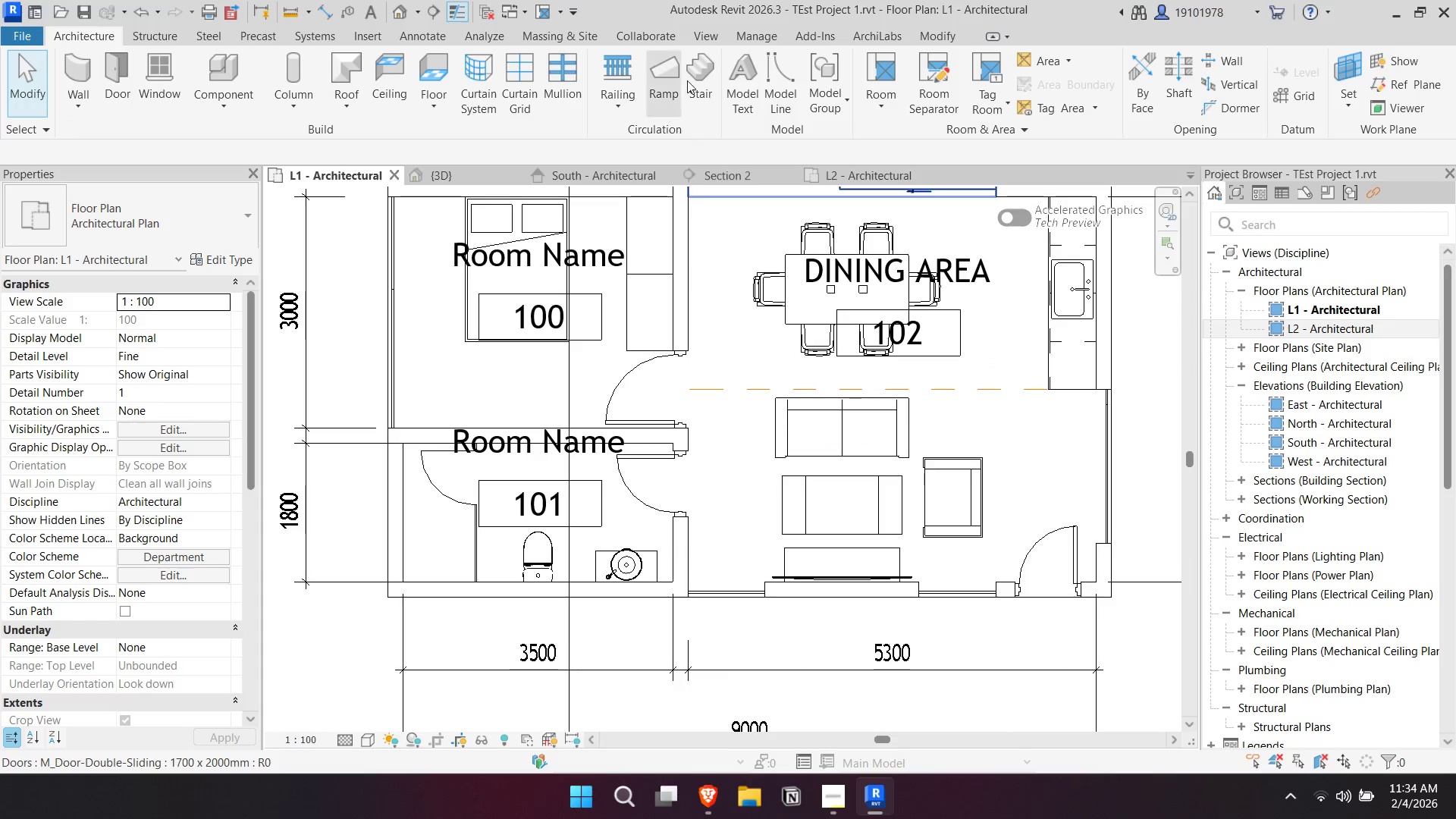 
key(Escape)
 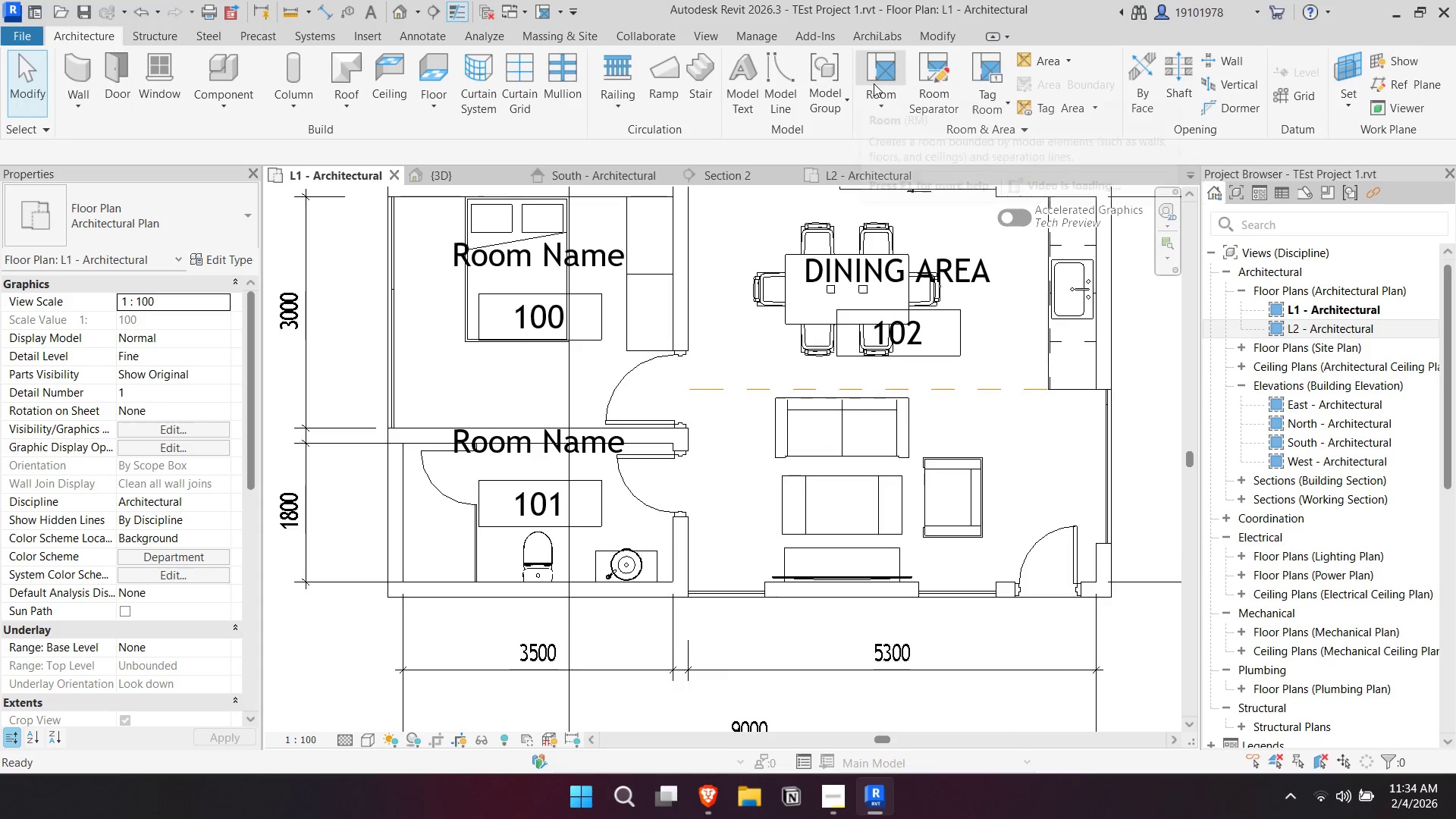 
left_click([875, 83])
 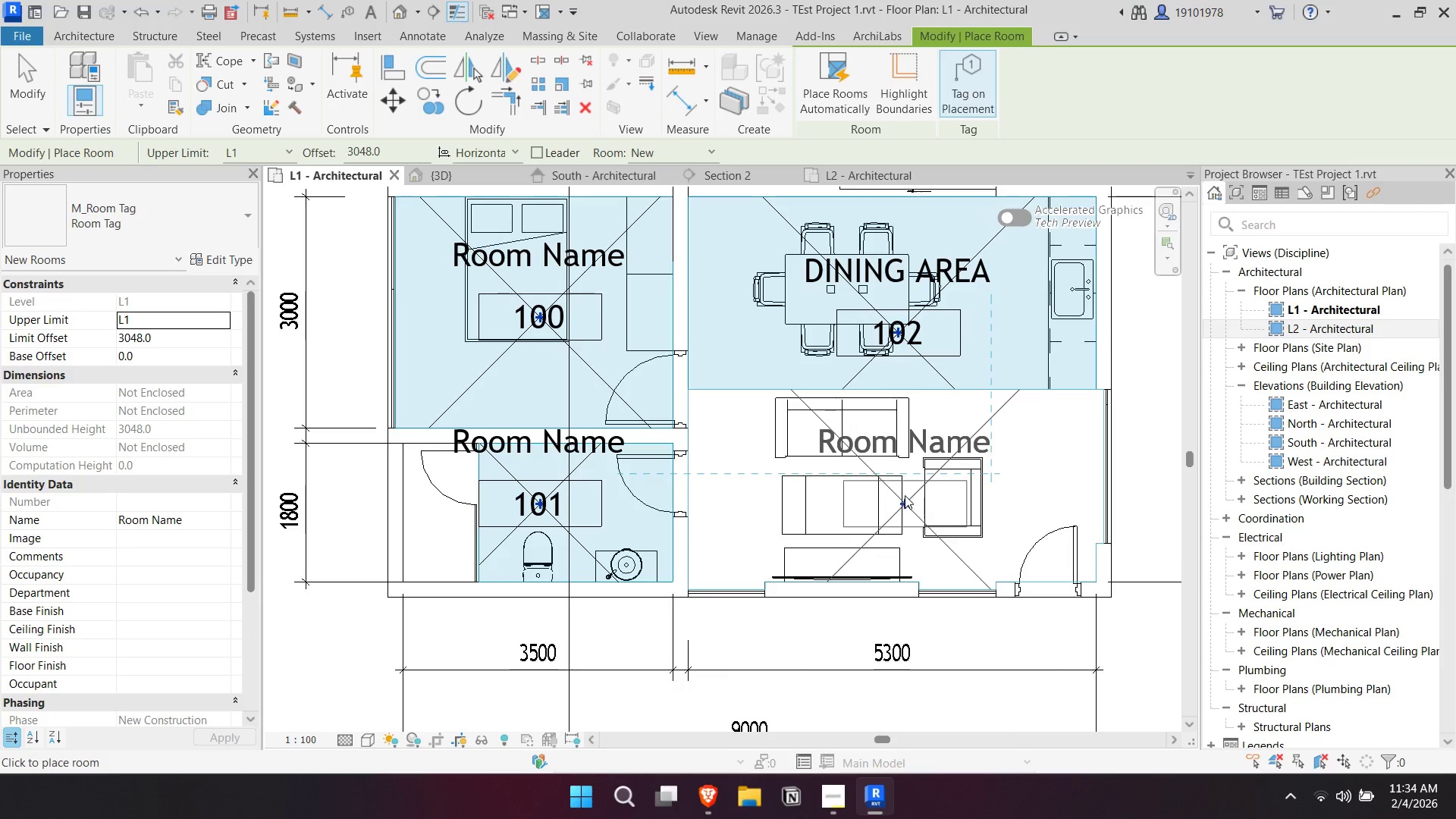 
left_click([906, 495])
 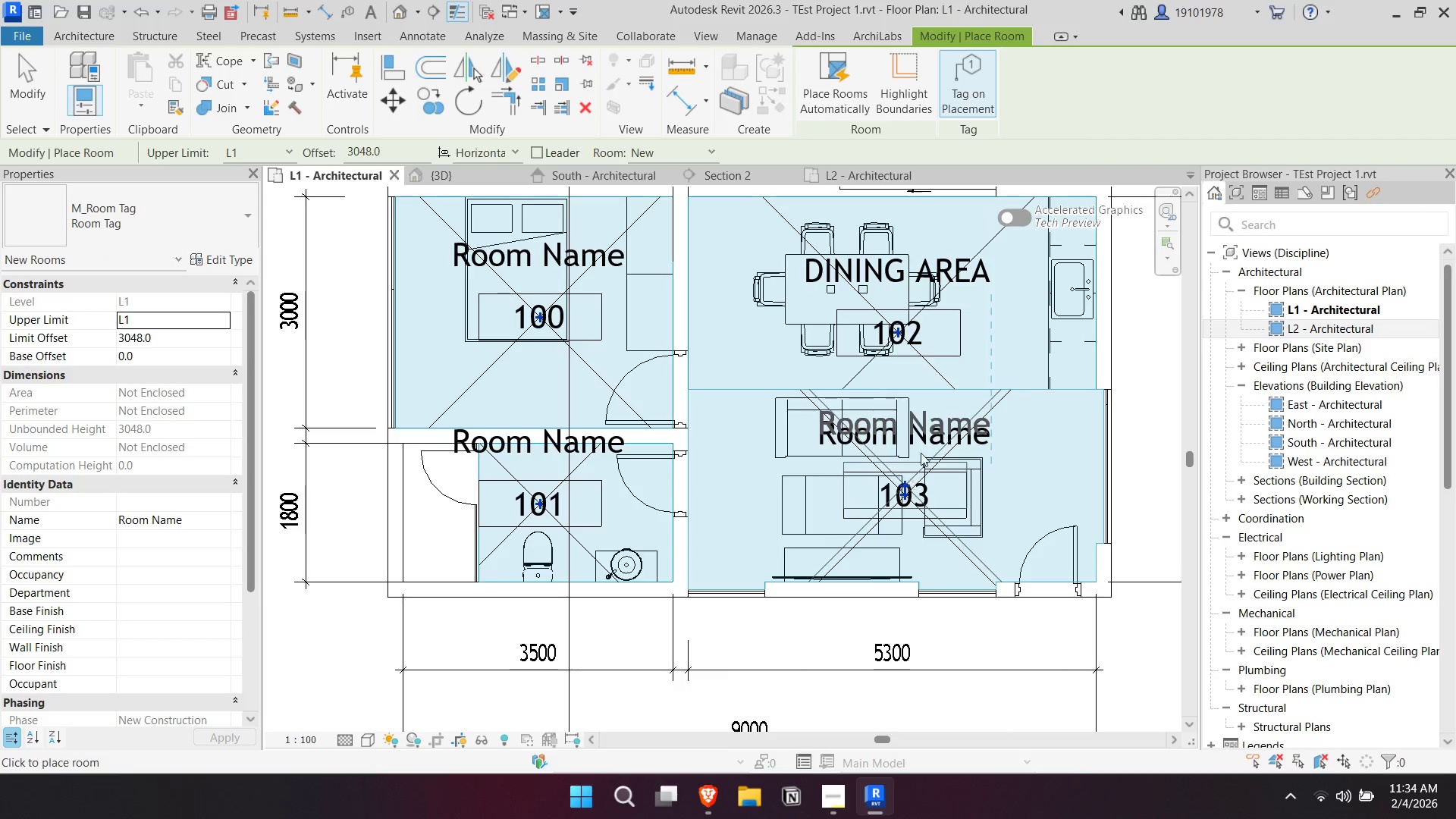 
key(Escape)
 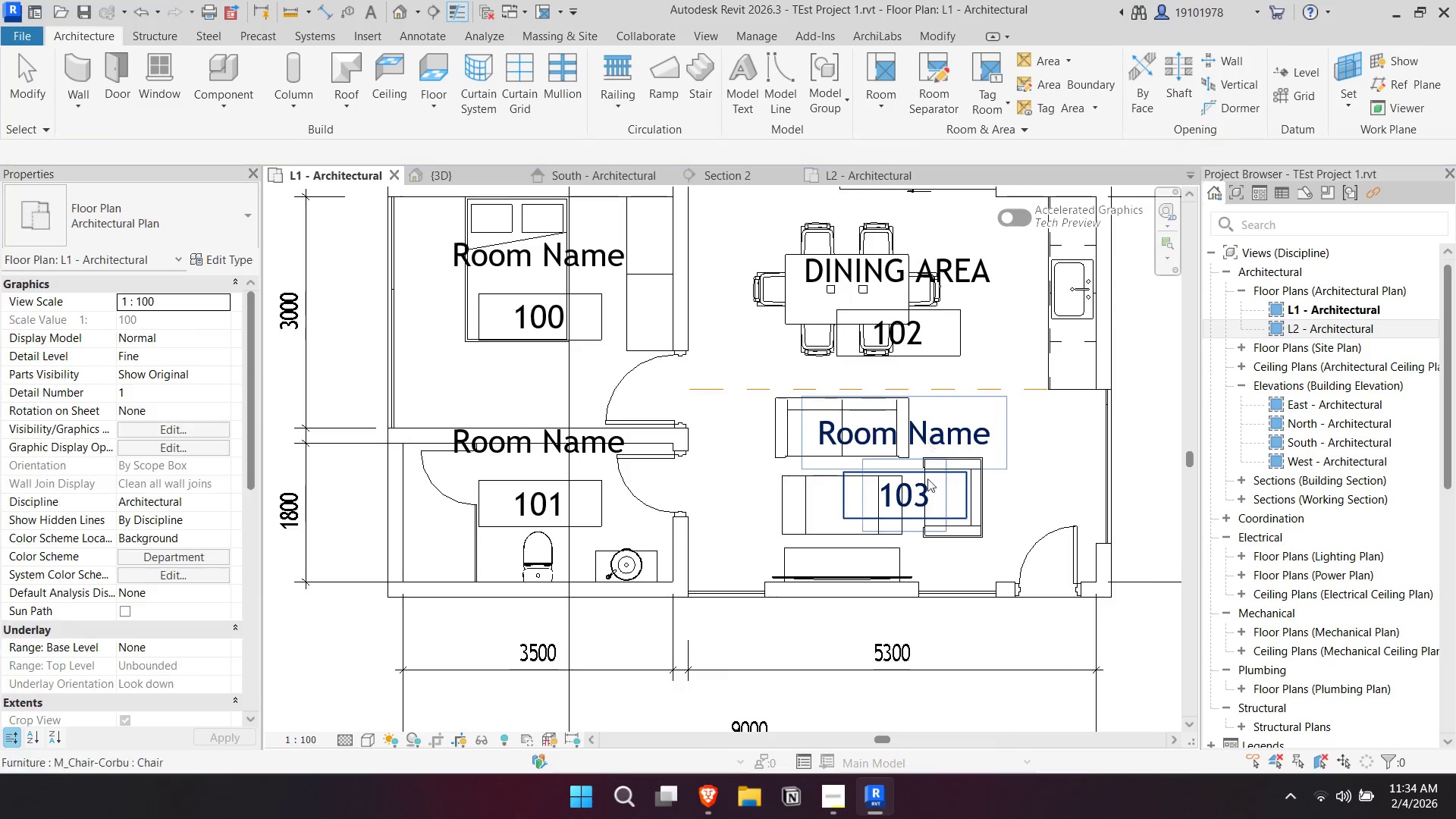 
key(Escape)
 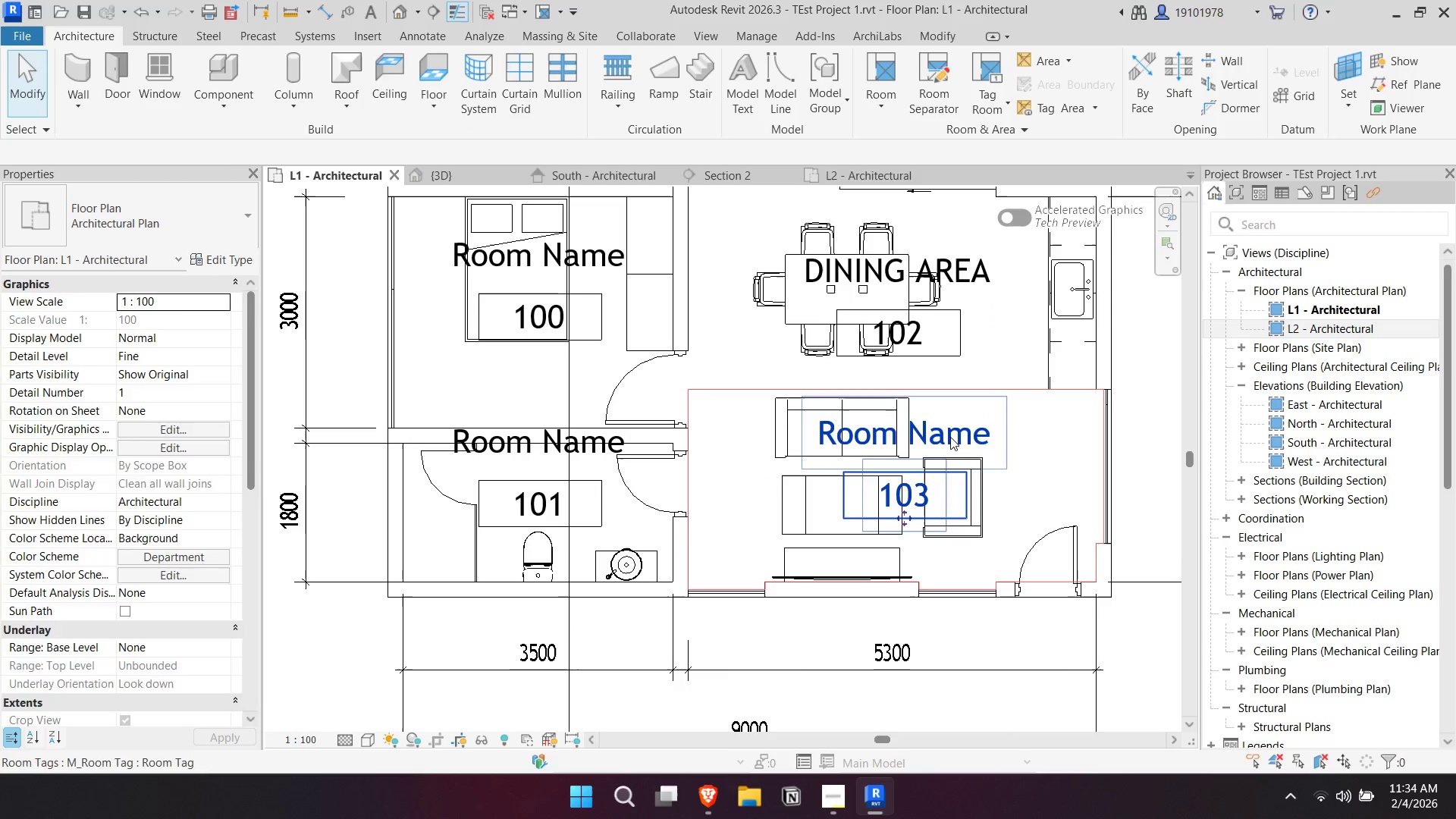 
double_click([950, 437])
 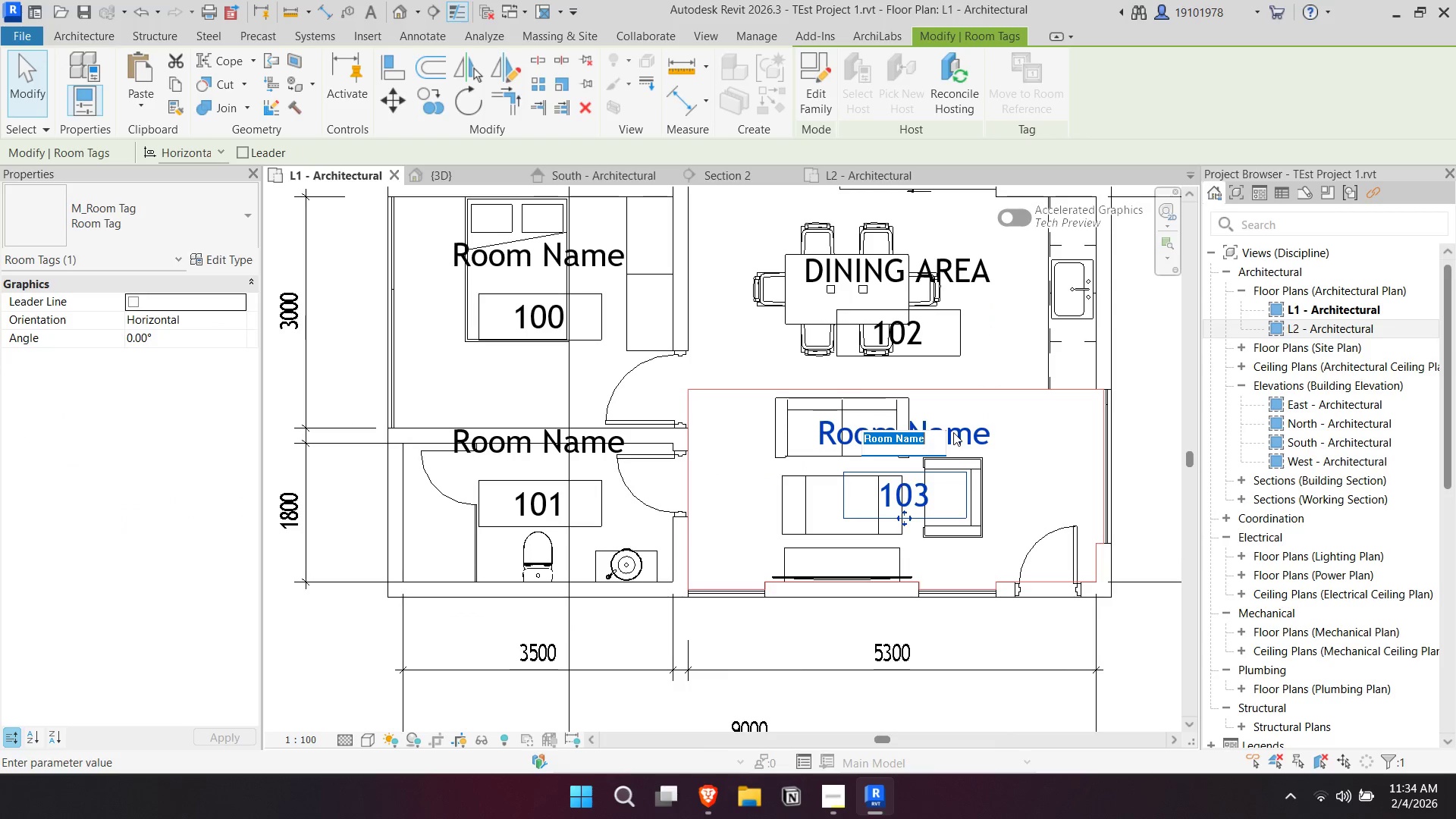 
type(LVING A)
key(Backspace)
type(IVING AREA)
 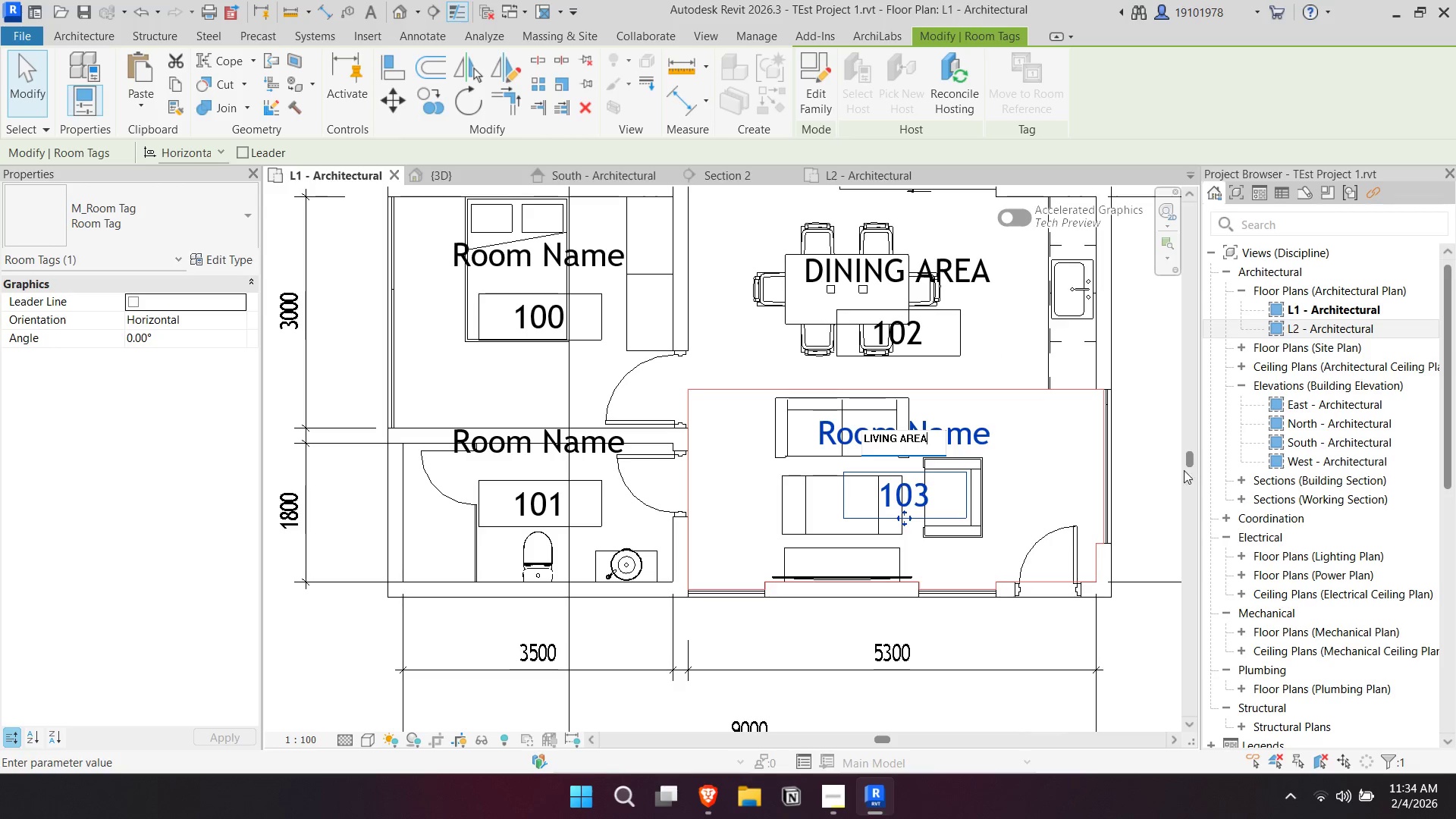 
left_click([1135, 464])
 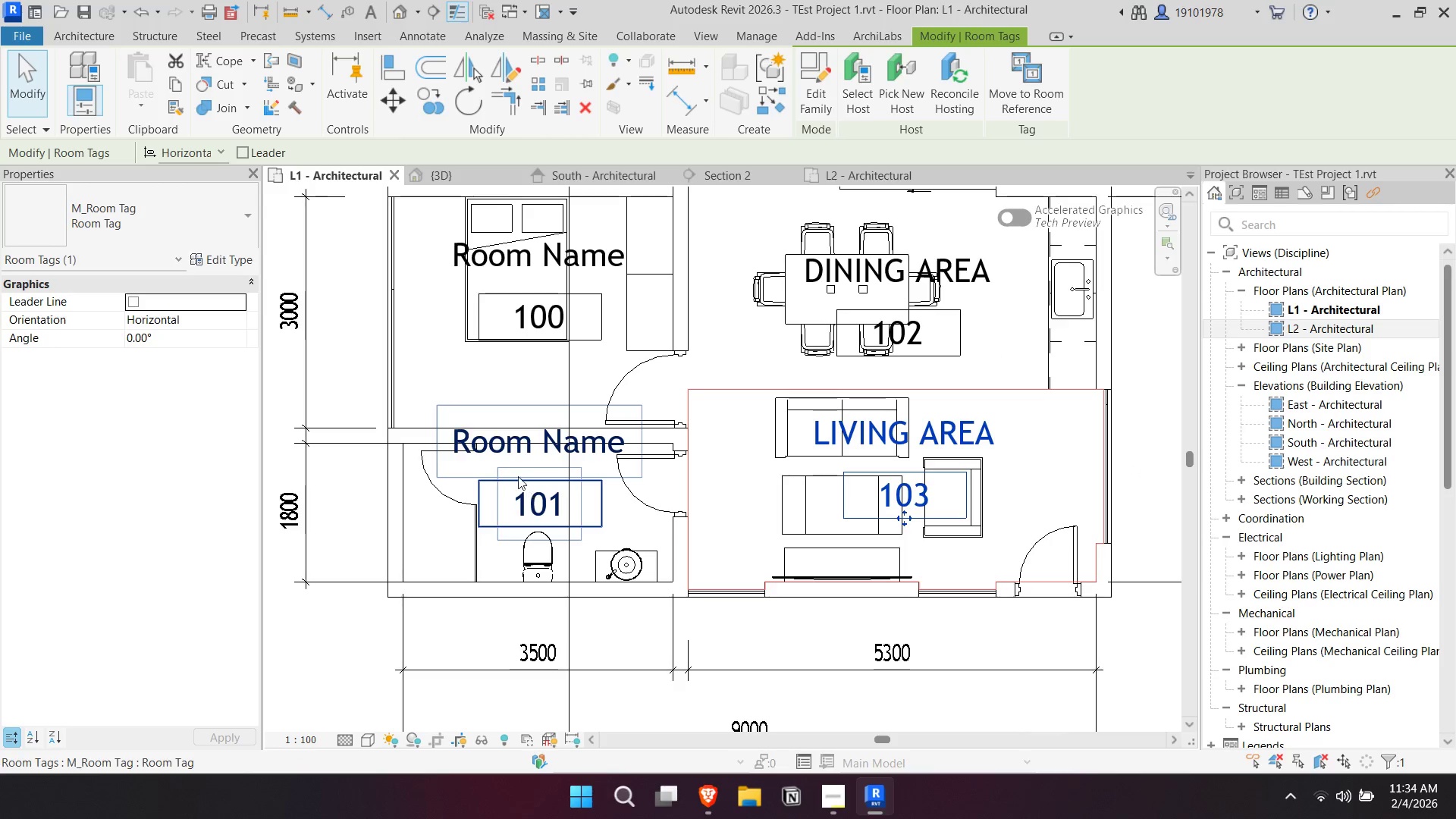 
left_click([527, 450])
 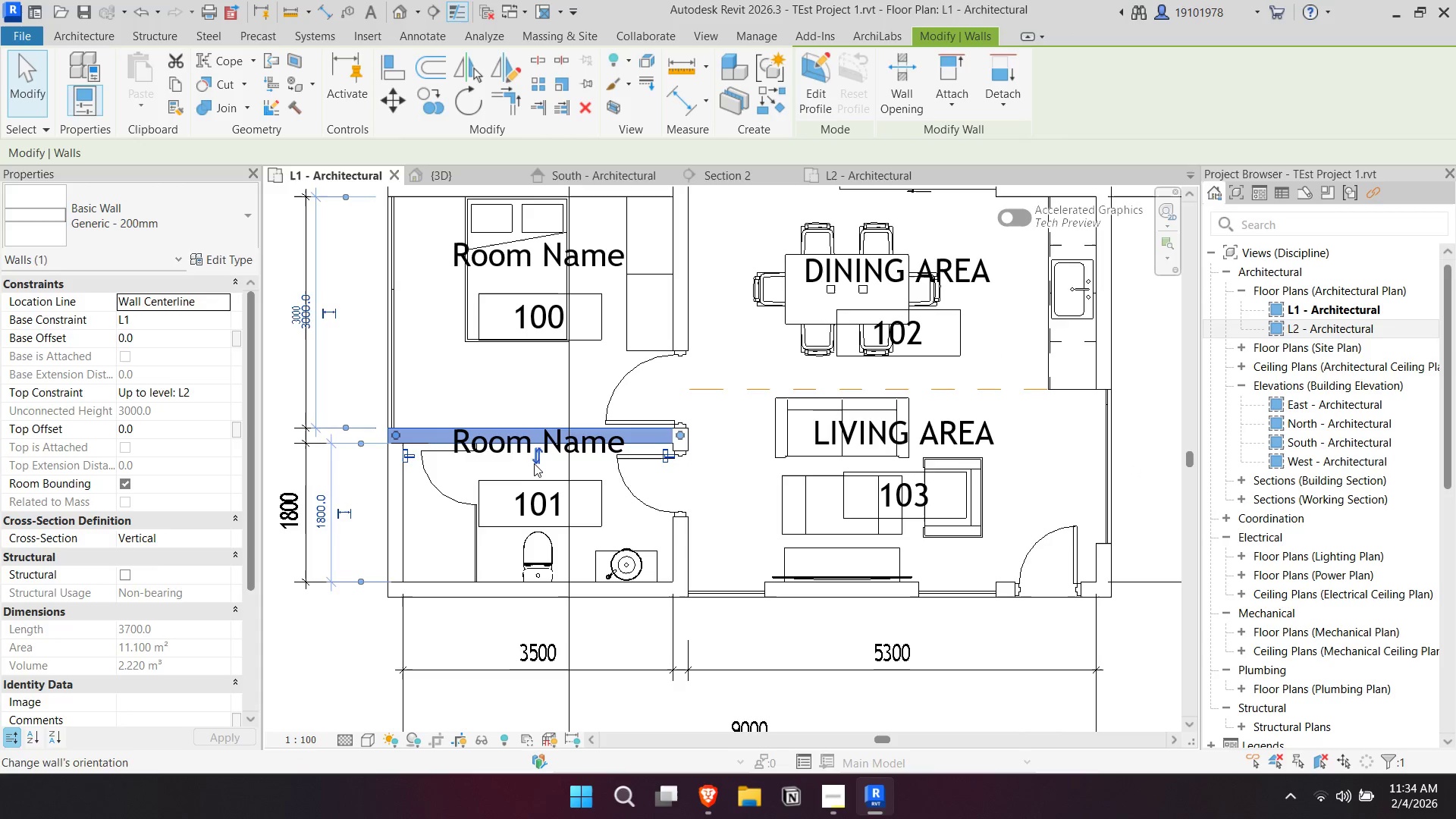 
key(Escape)
 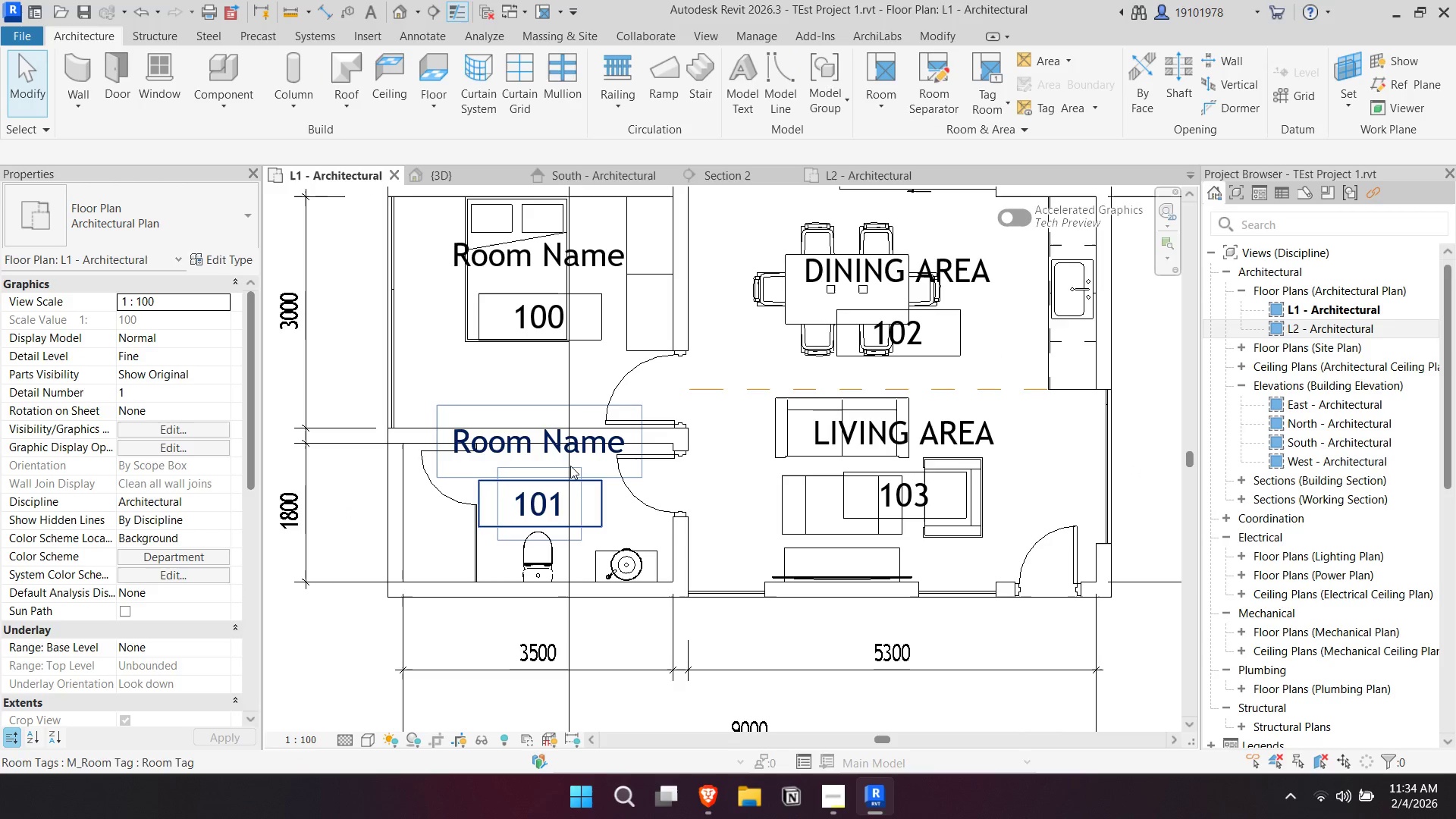 
double_click([570, 466])
 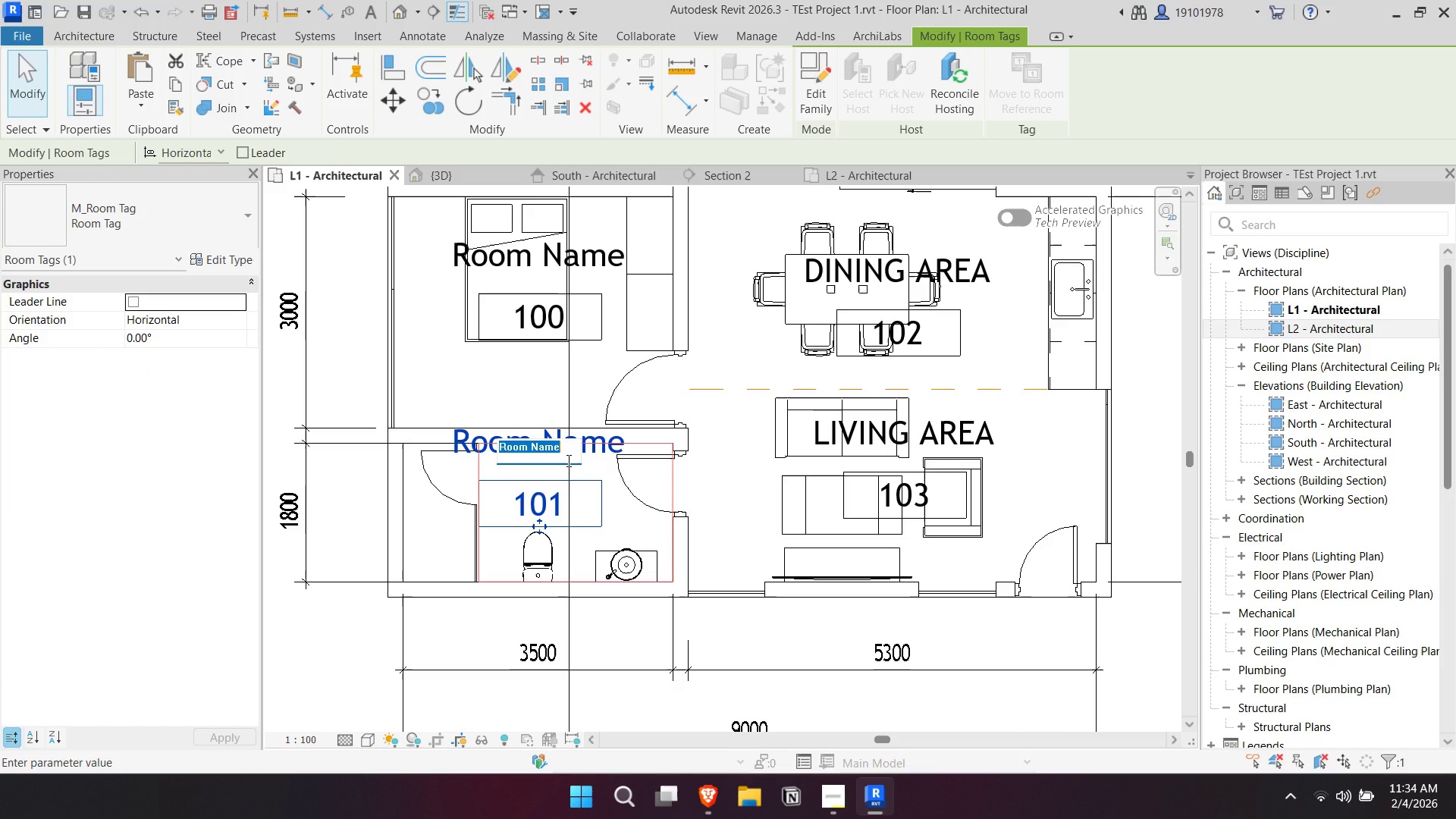 
type(BATHROOM)
 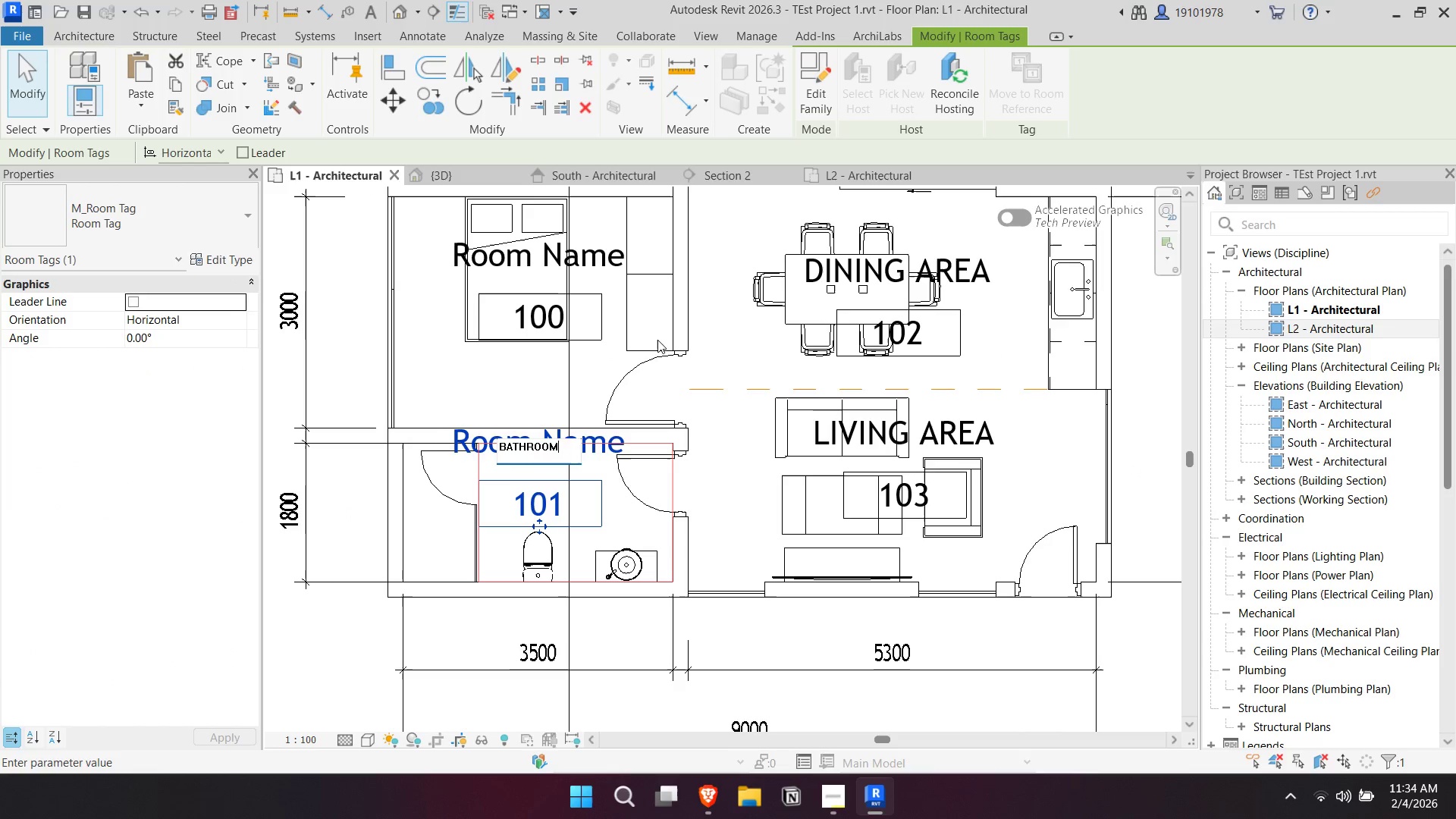 
left_click([737, 358])
 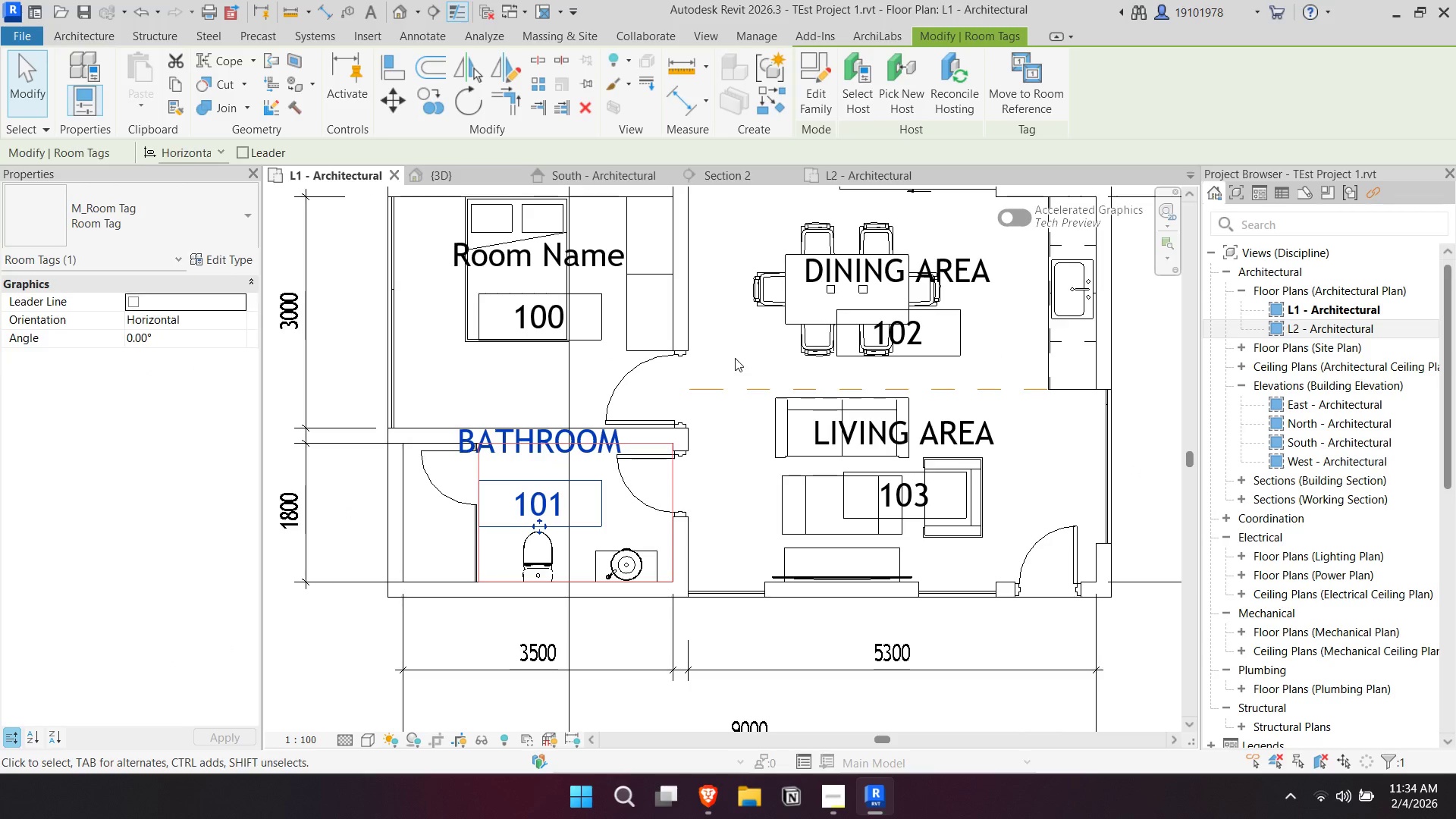 
key(Escape)
 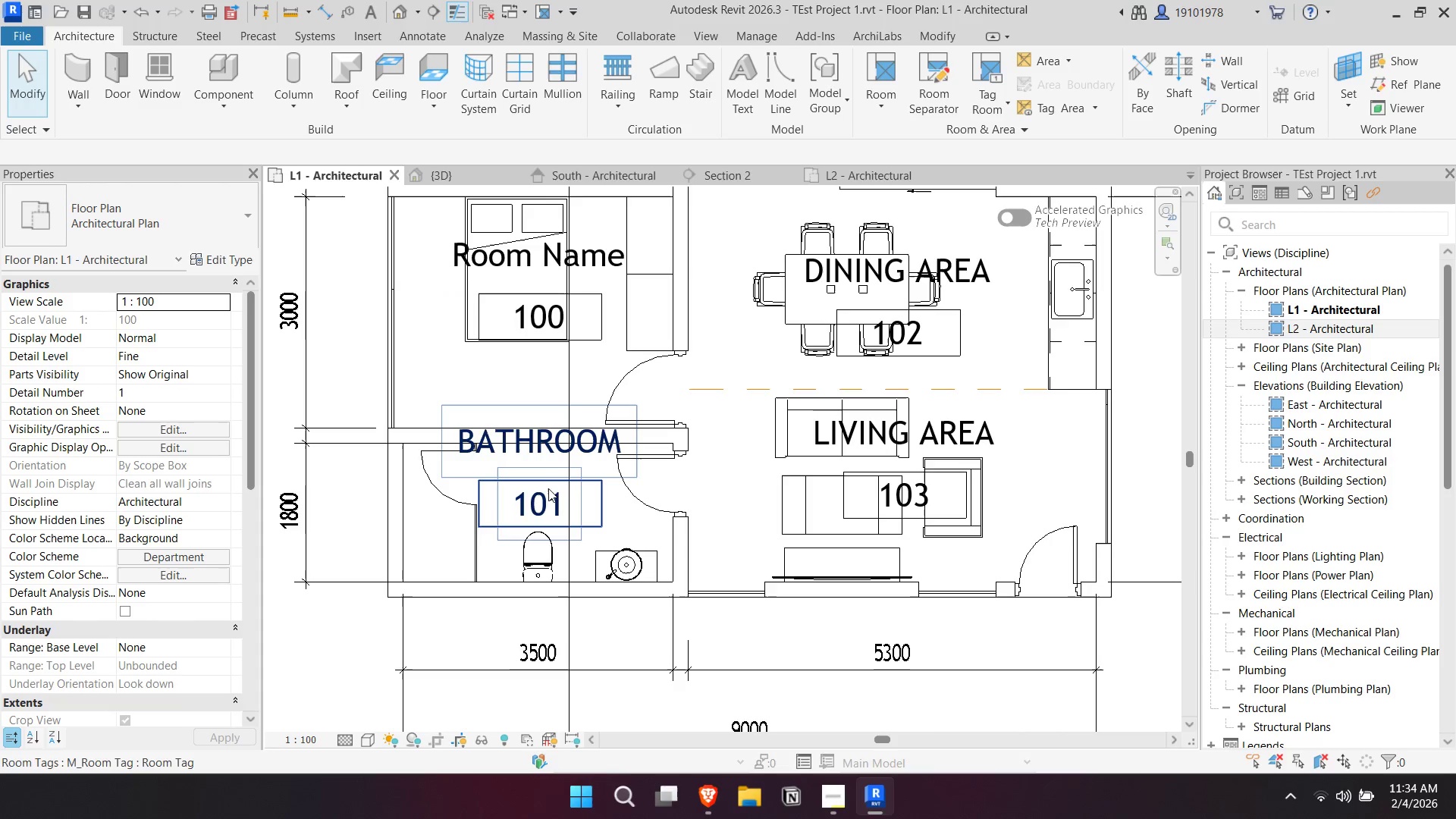 
left_click_drag(start_coordinate=[538, 461], to_coordinate=[538, 496])
 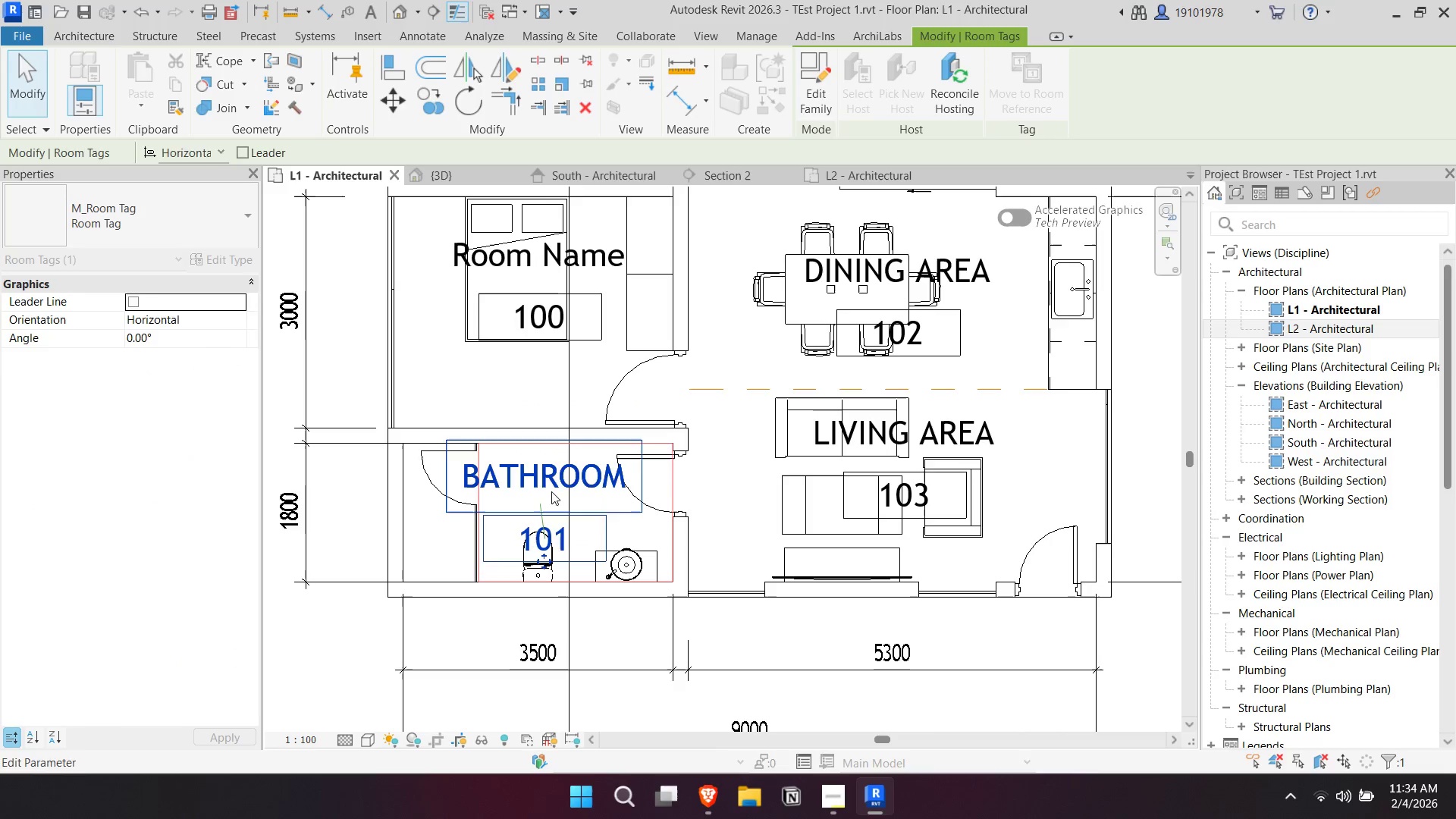 
key(Escape)
 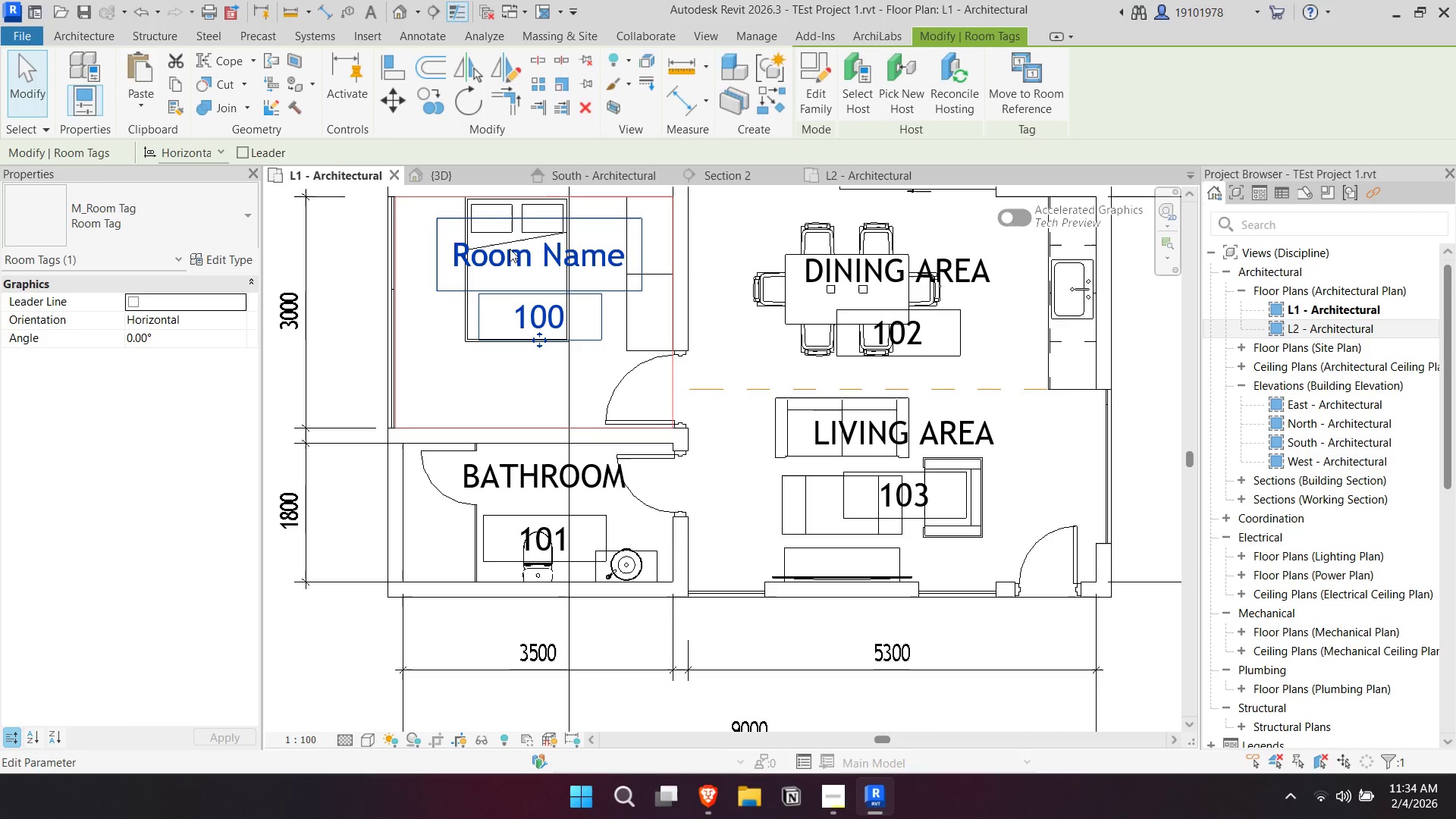 
double_click([510, 250])
 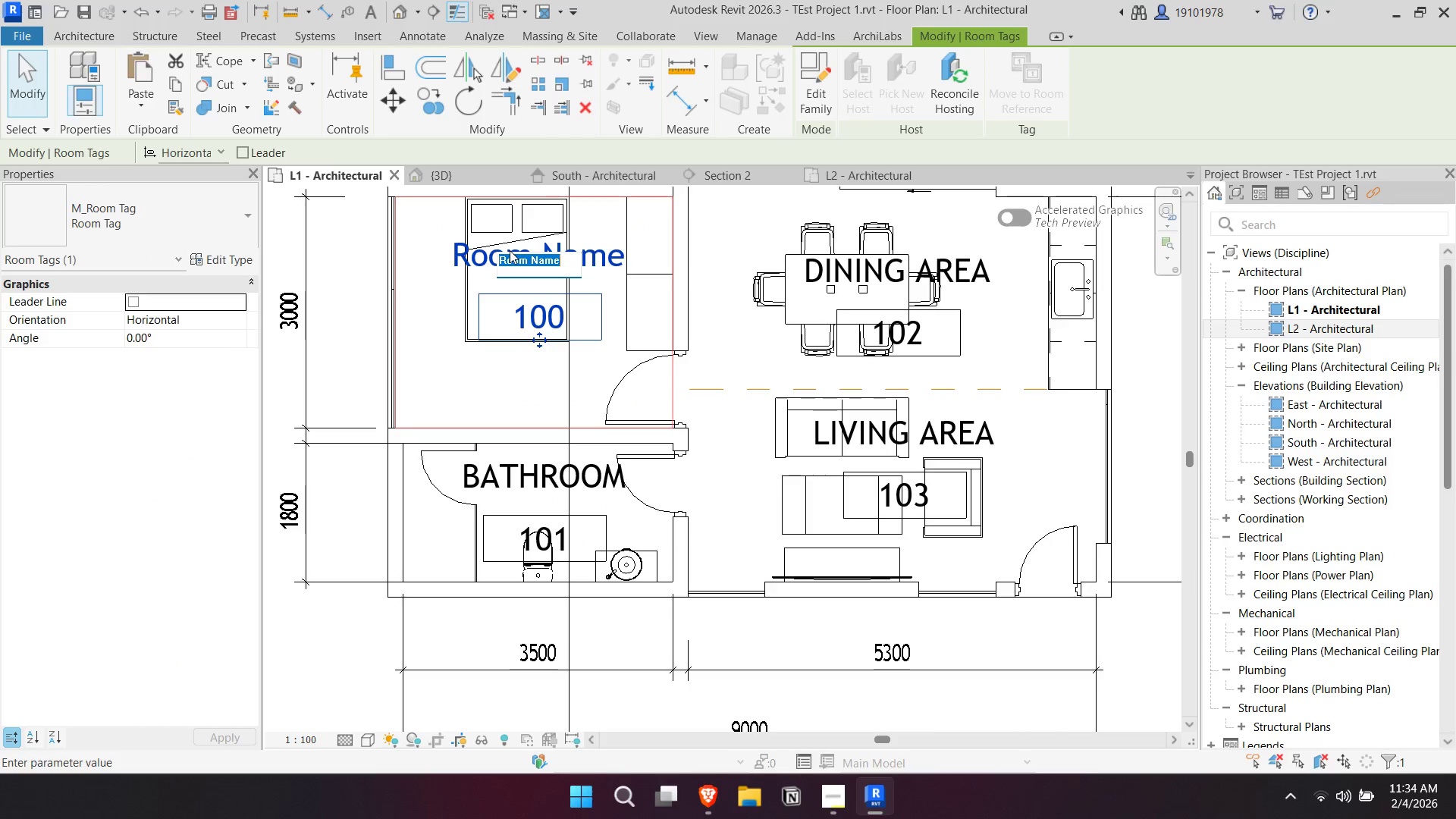 
type(BEDROONM)
 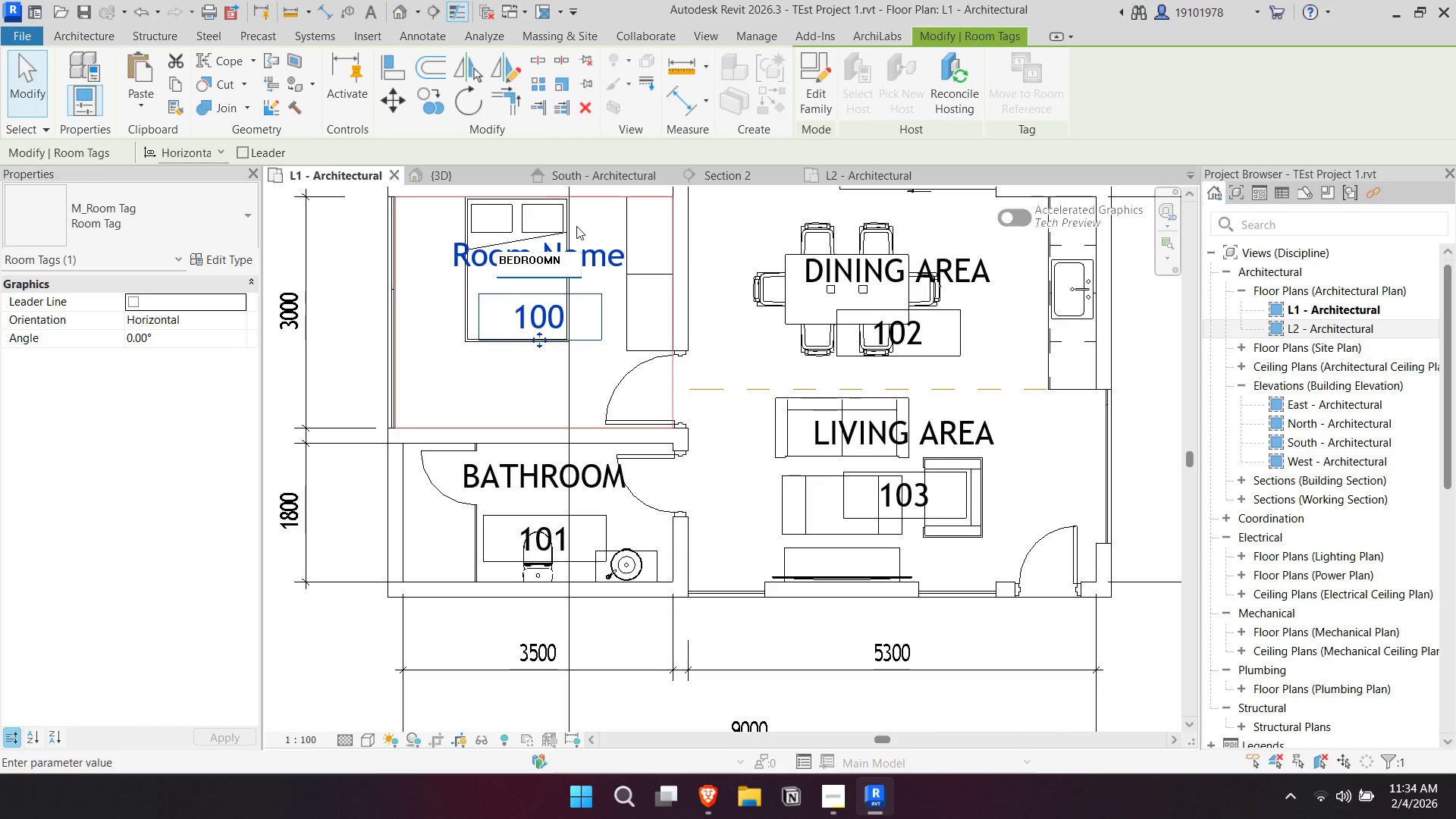 
key(Backspace)
 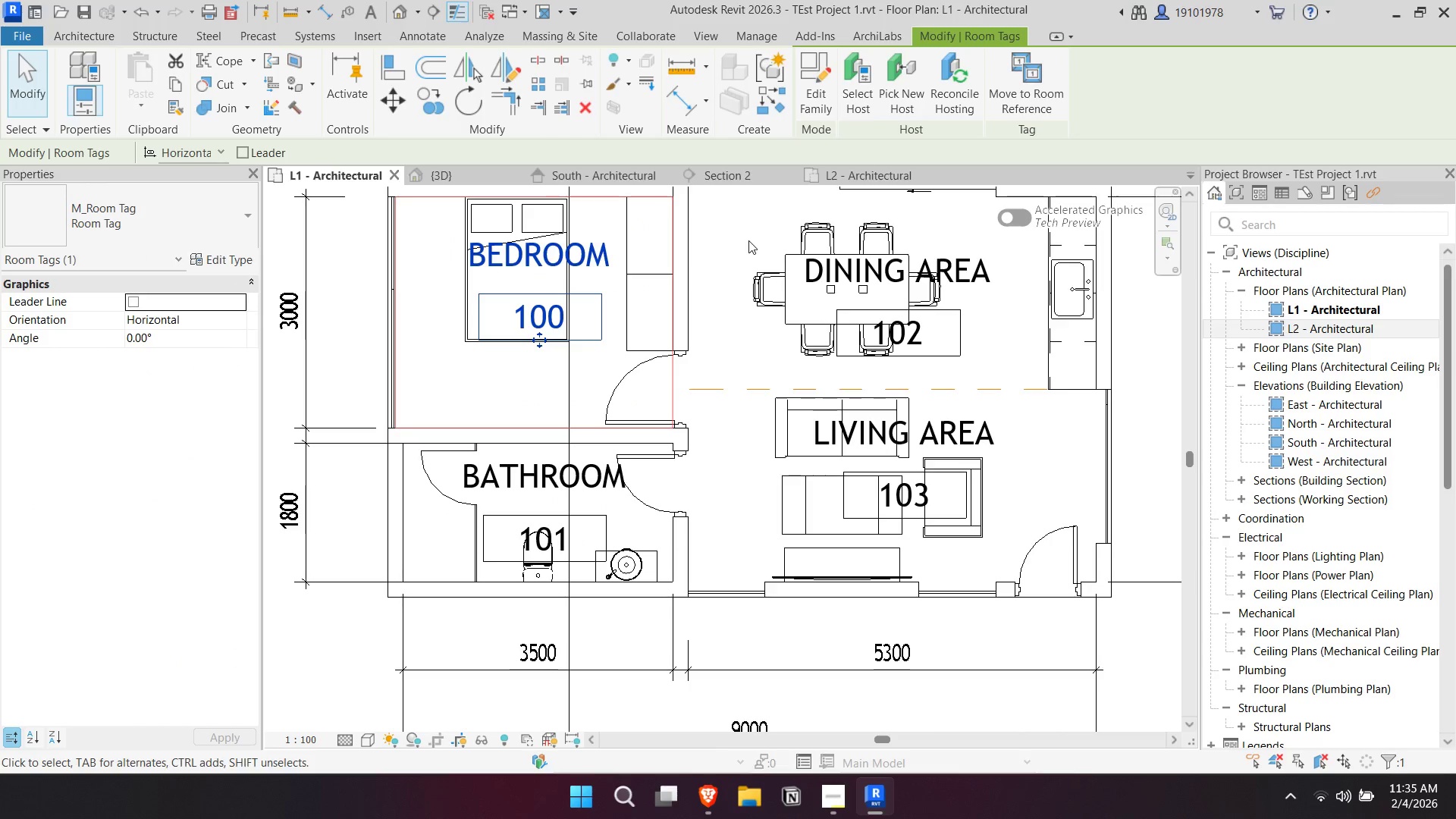 
key(Escape)
 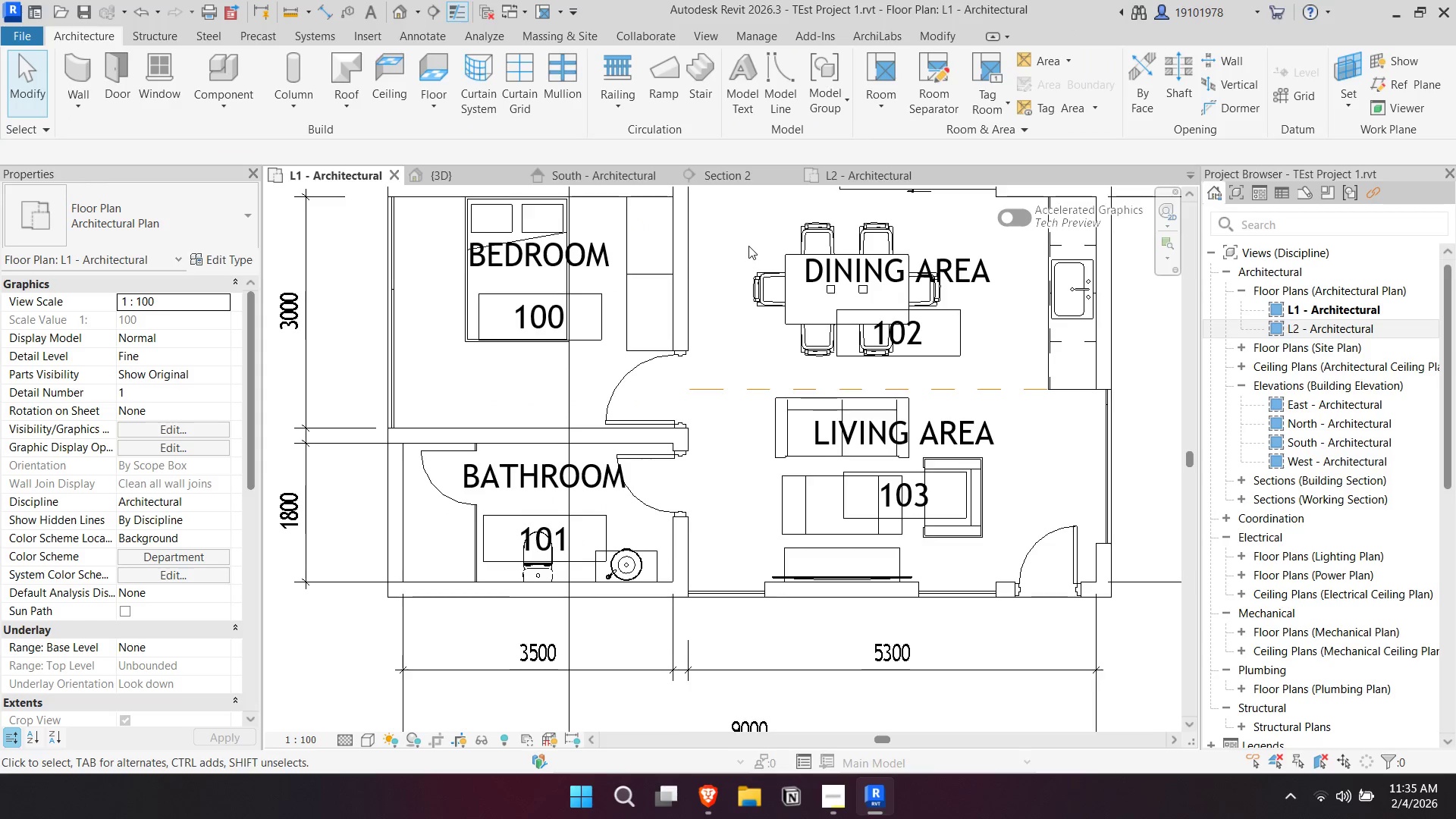 
scroll: coordinate [748, 246], scroll_direction: none, amount: 0.0
 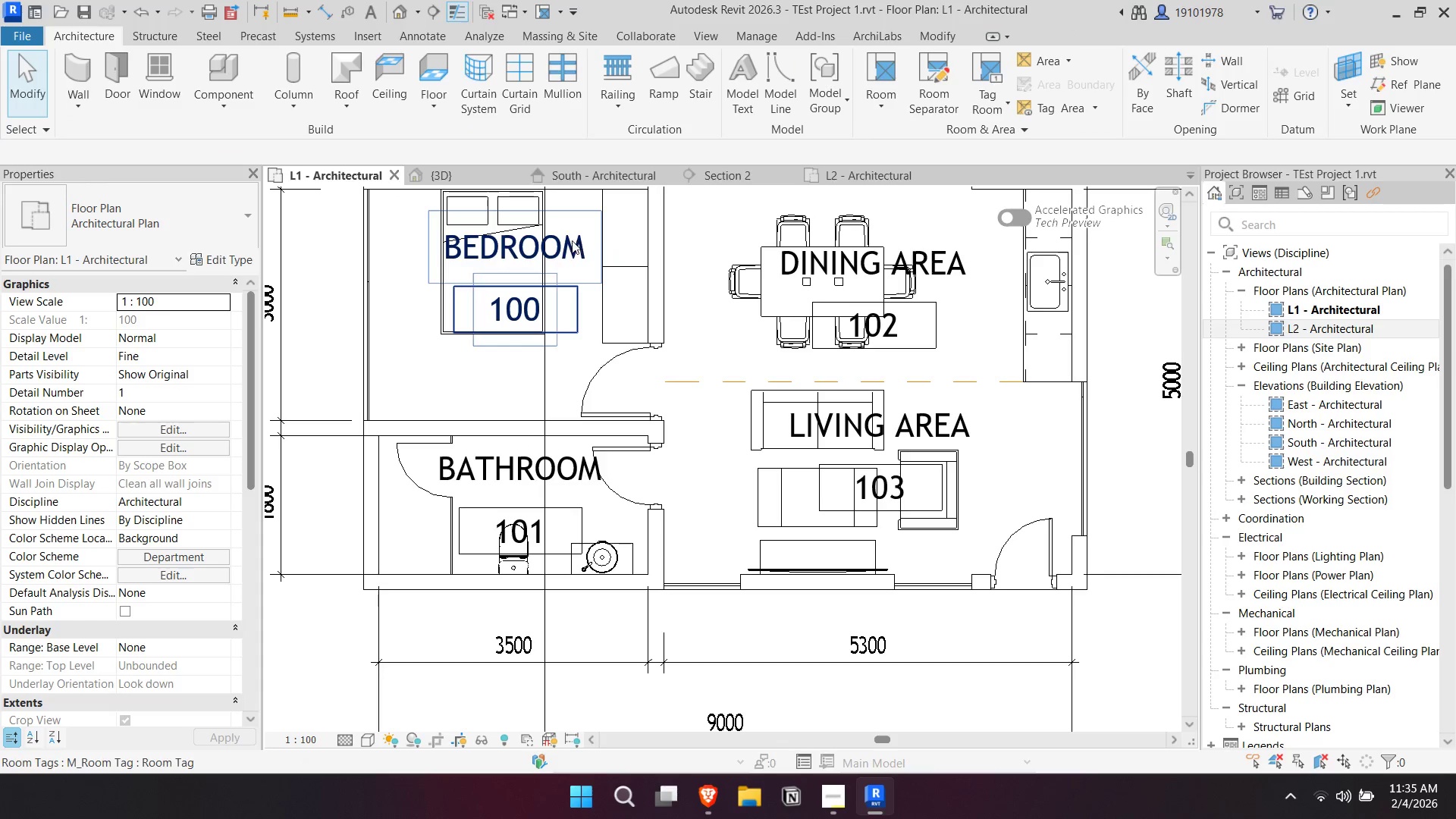 
left_click_drag(start_coordinate=[566, 240], to_coordinate=[572, 262])
 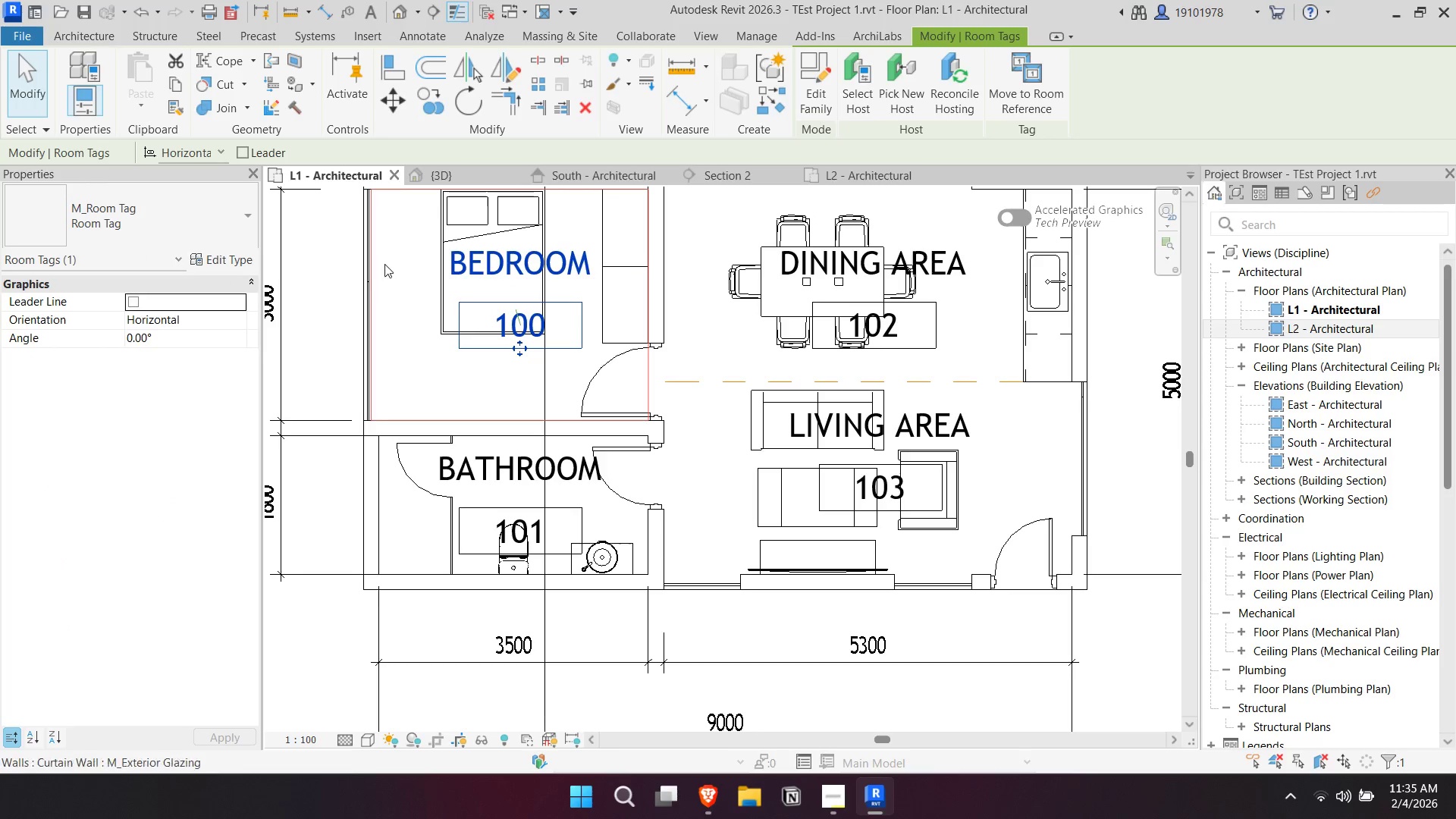 
left_click([171, 218])
 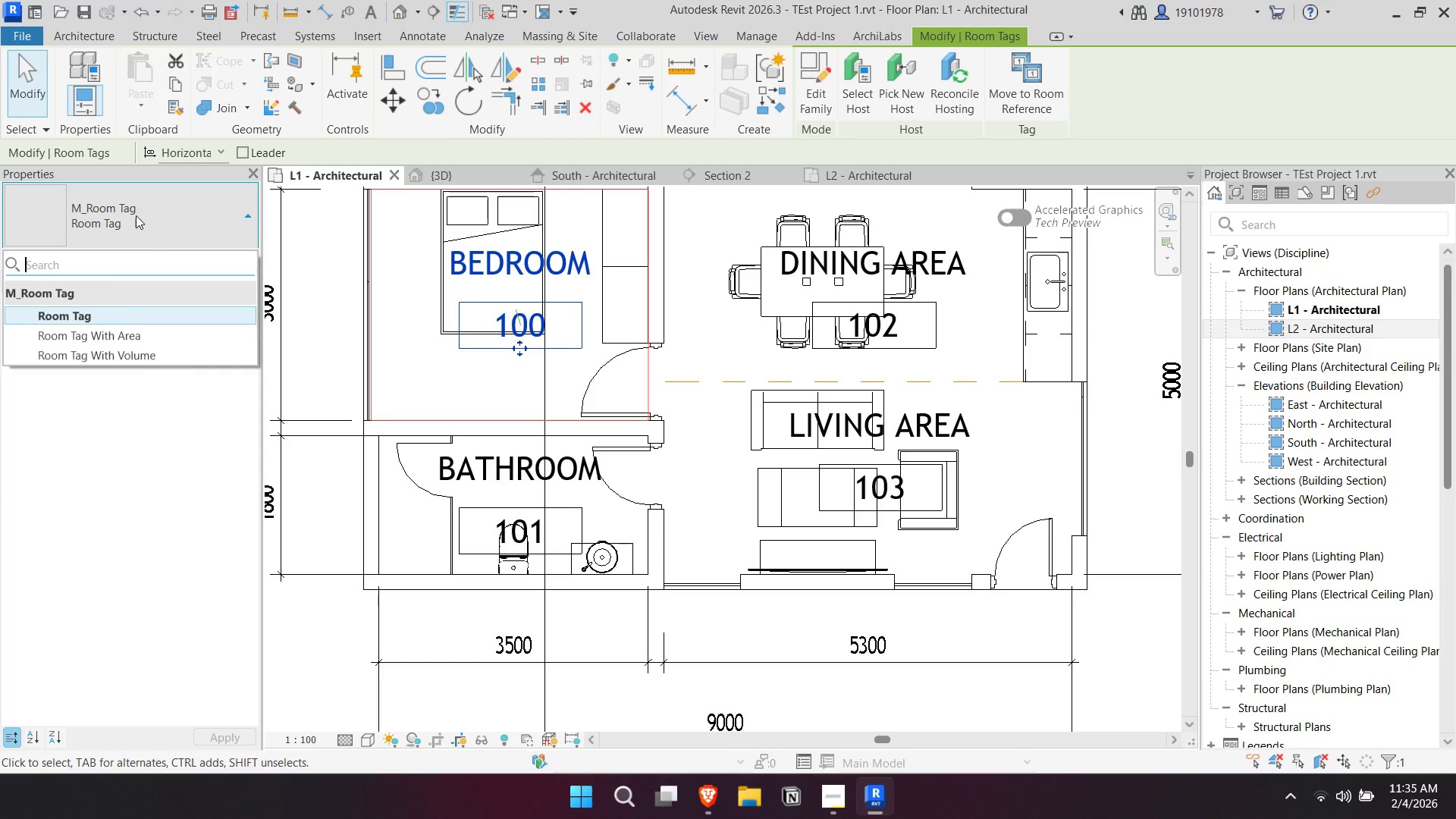 
double_click([133, 210])
 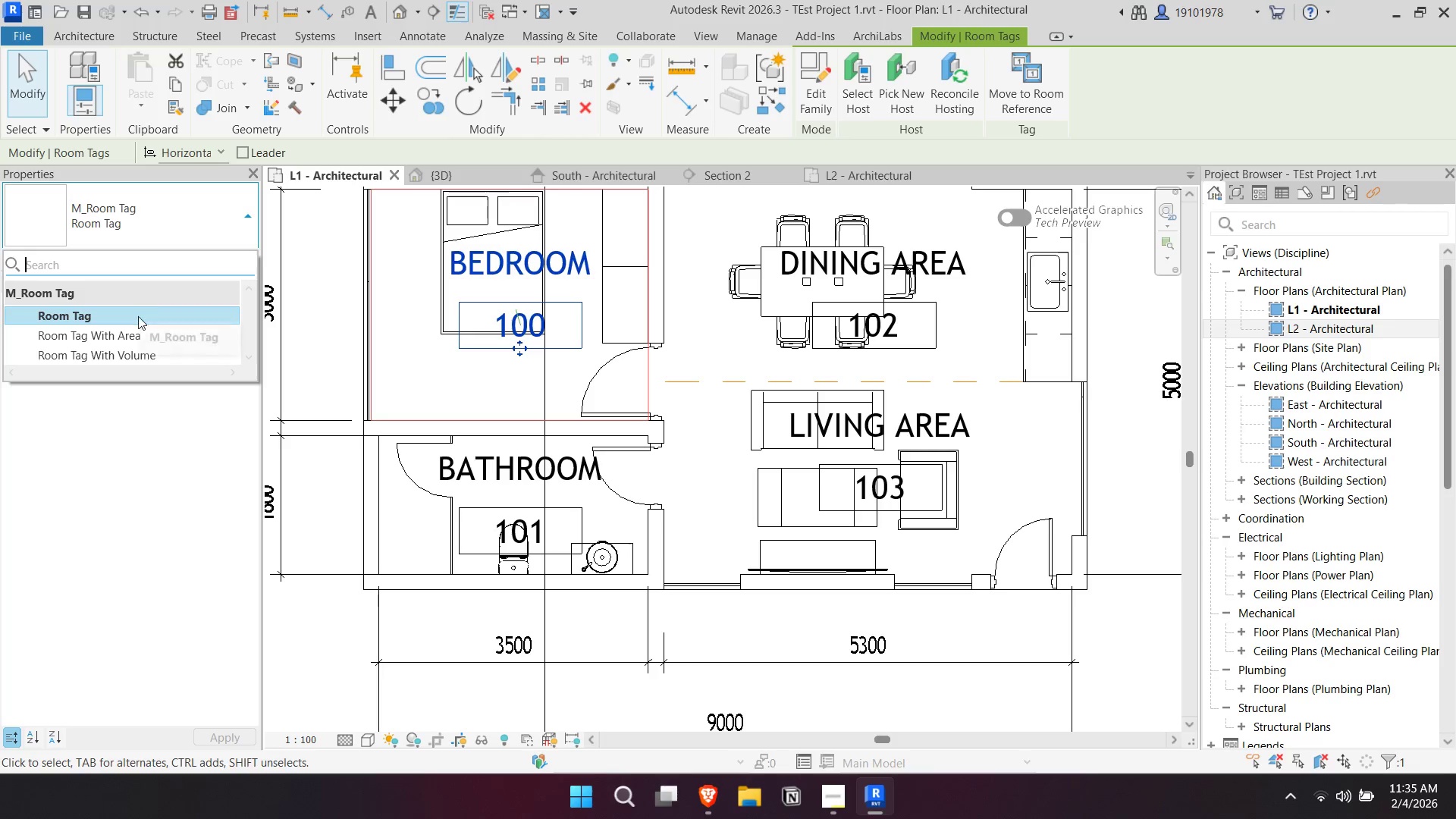 
left_click([138, 334])
 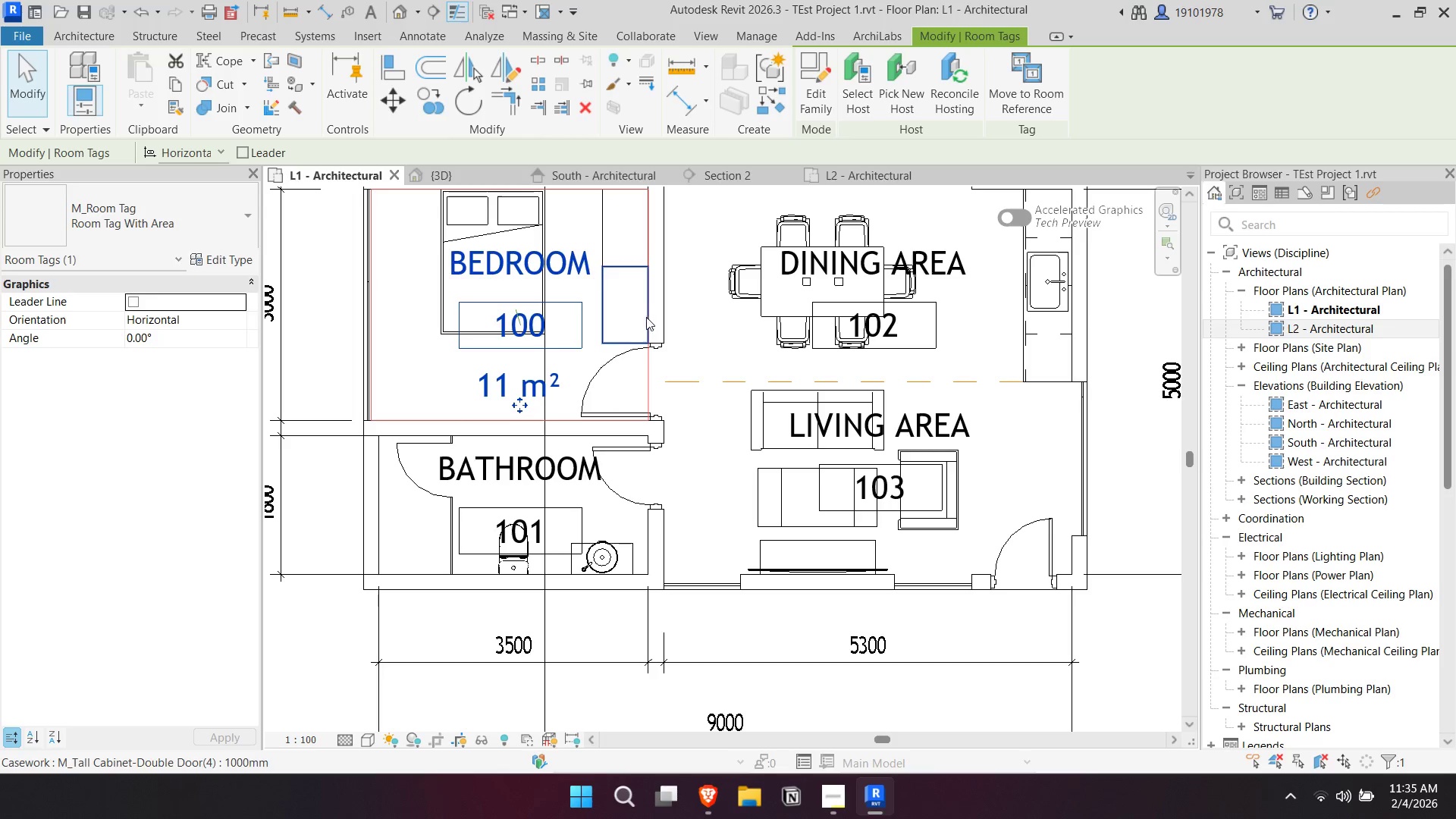 
hold_key(key=ShiftLeft, duration=1.66)
left_click([962, 271])
 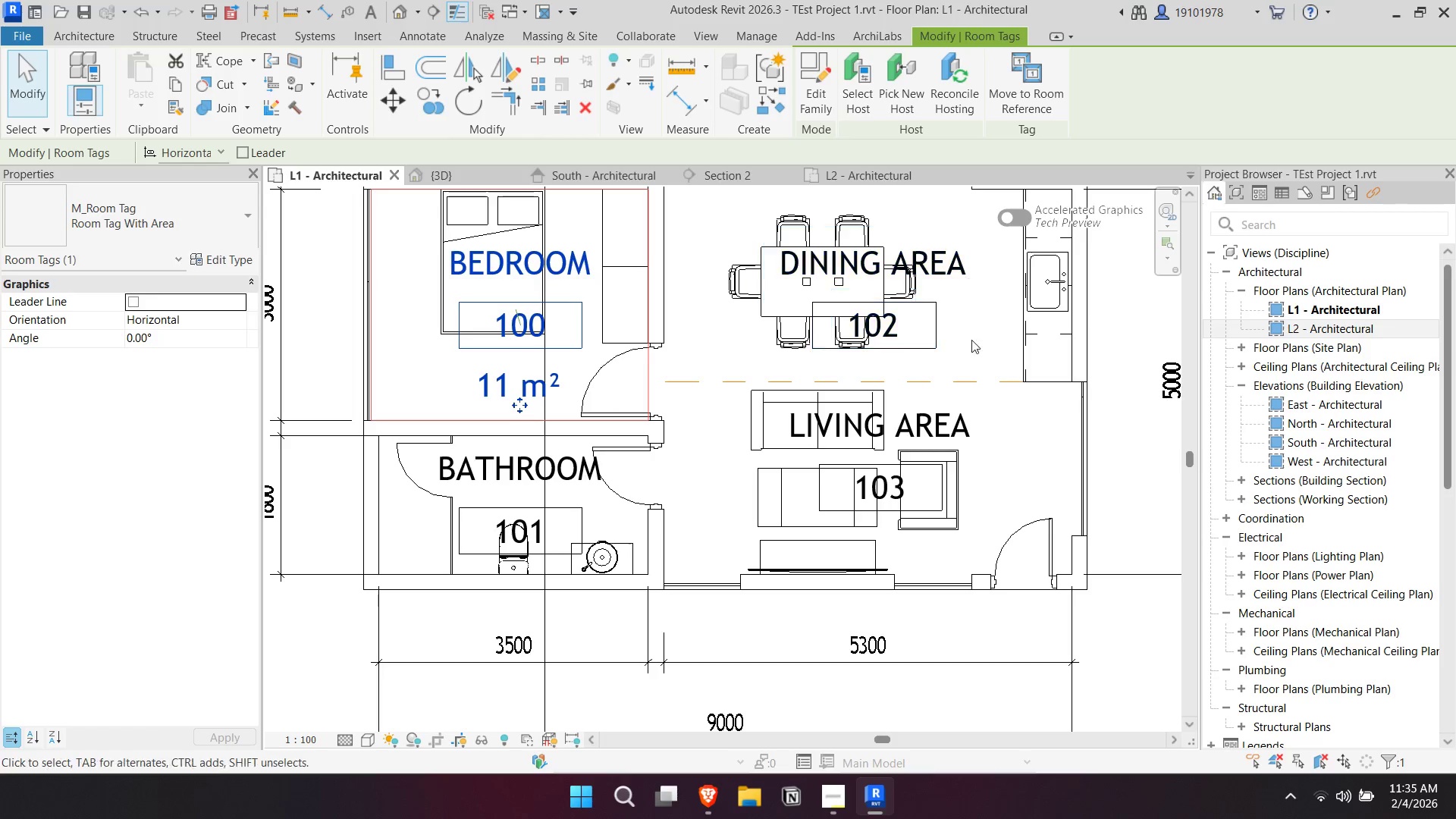 
hold_key(key=ControlLeft, duration=1.94)
left_click([969, 416])
 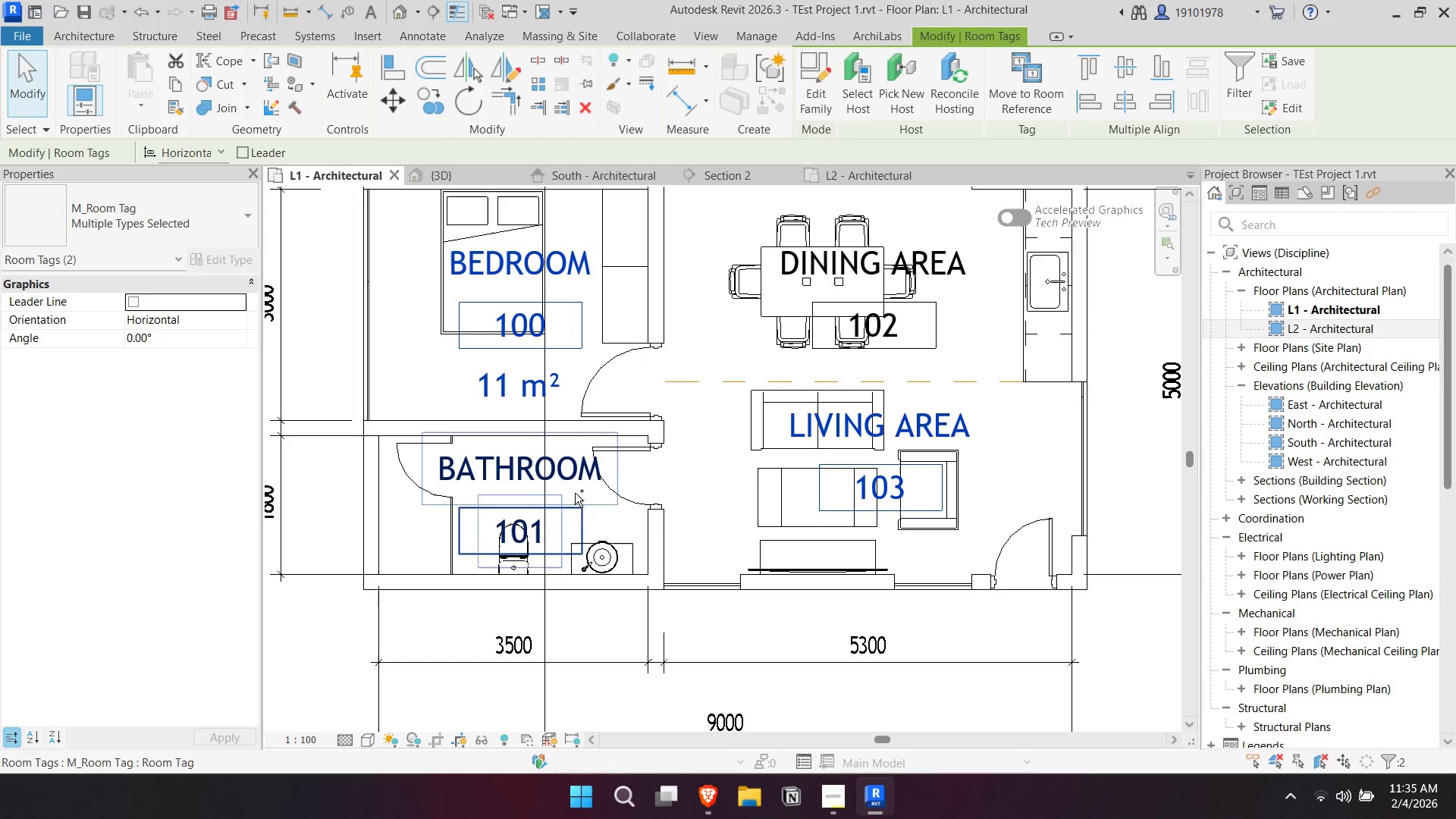 
left_click([573, 482])
 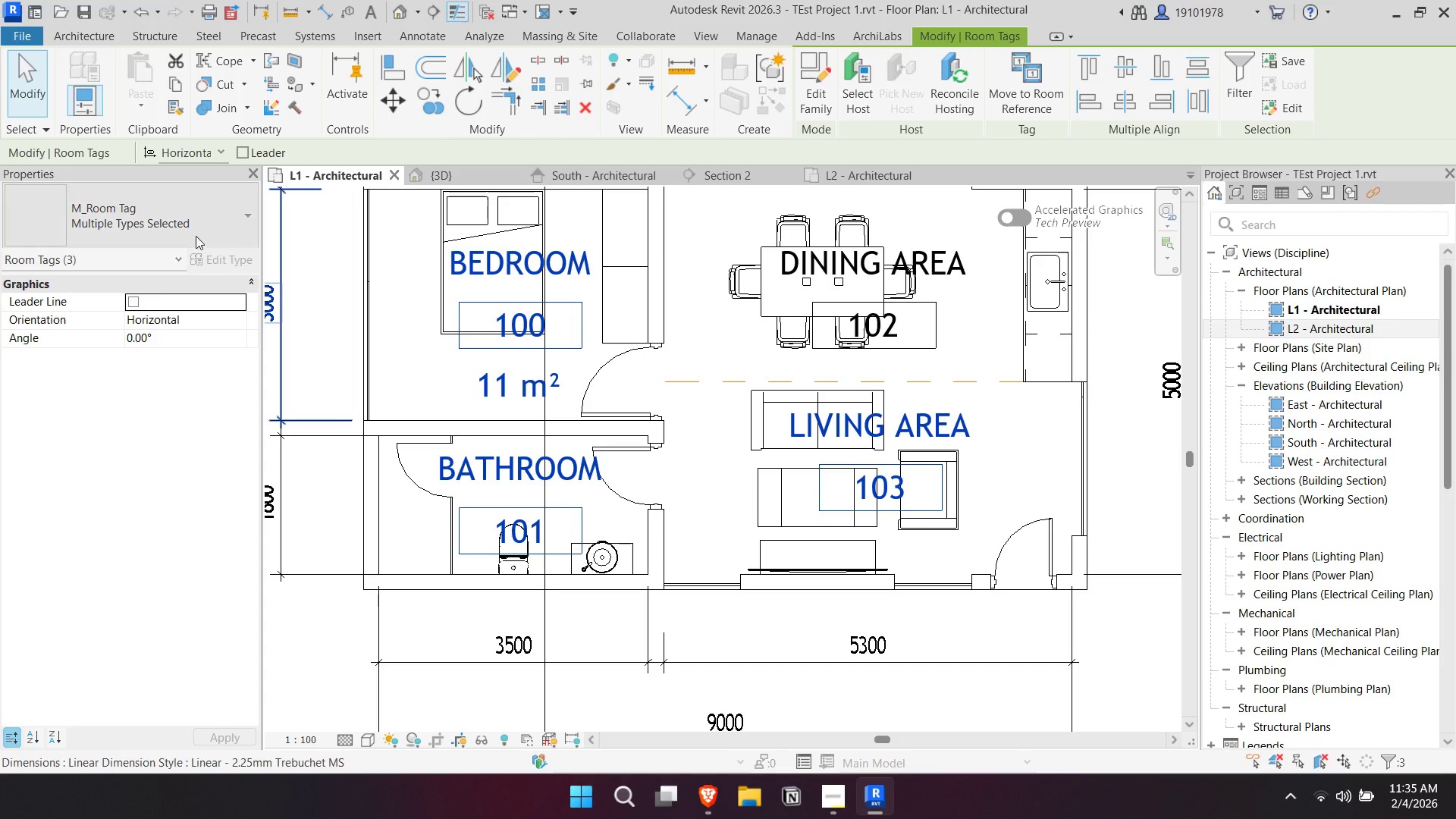 
left_click([183, 209])
 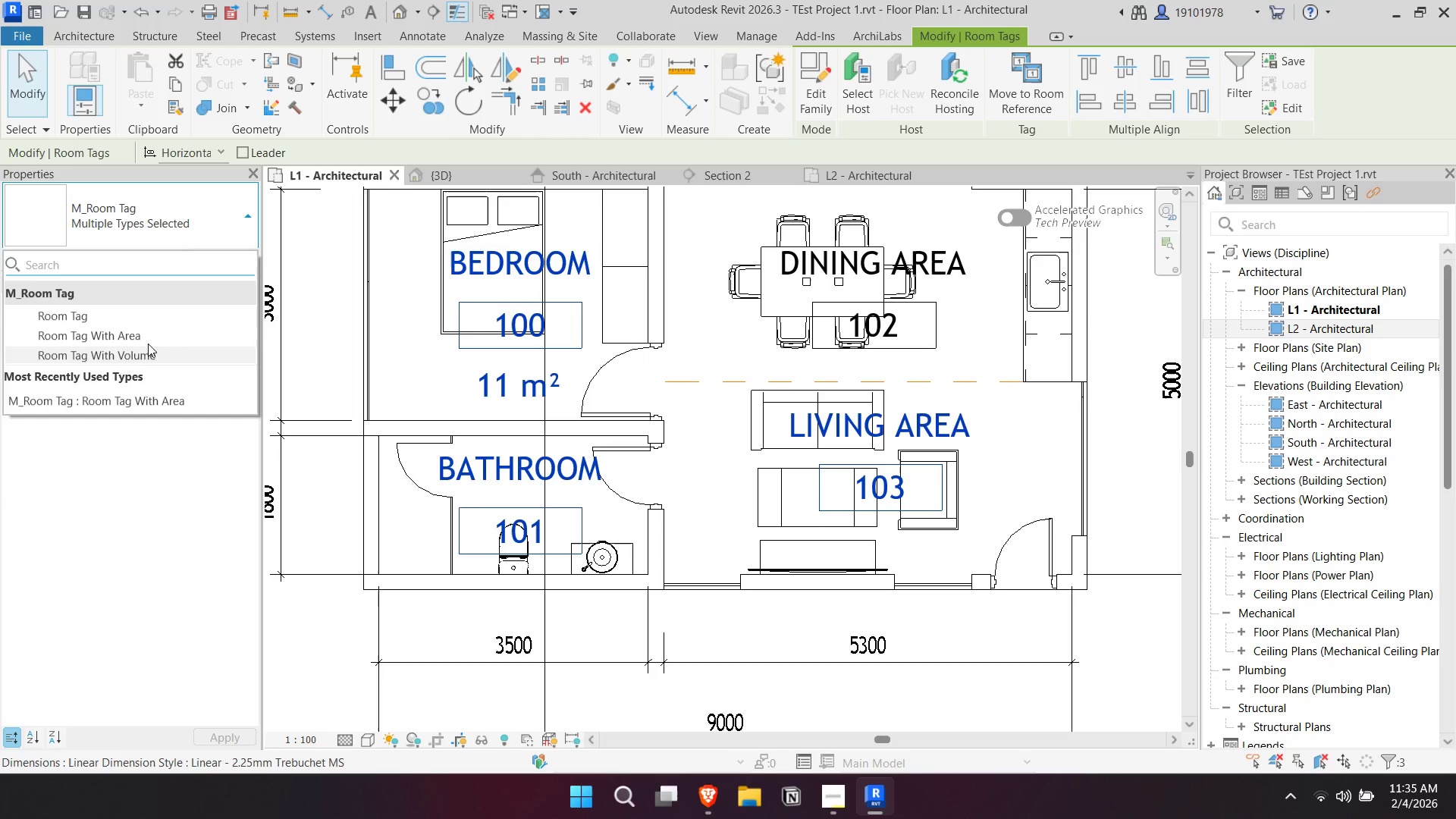 
left_click([146, 332])
 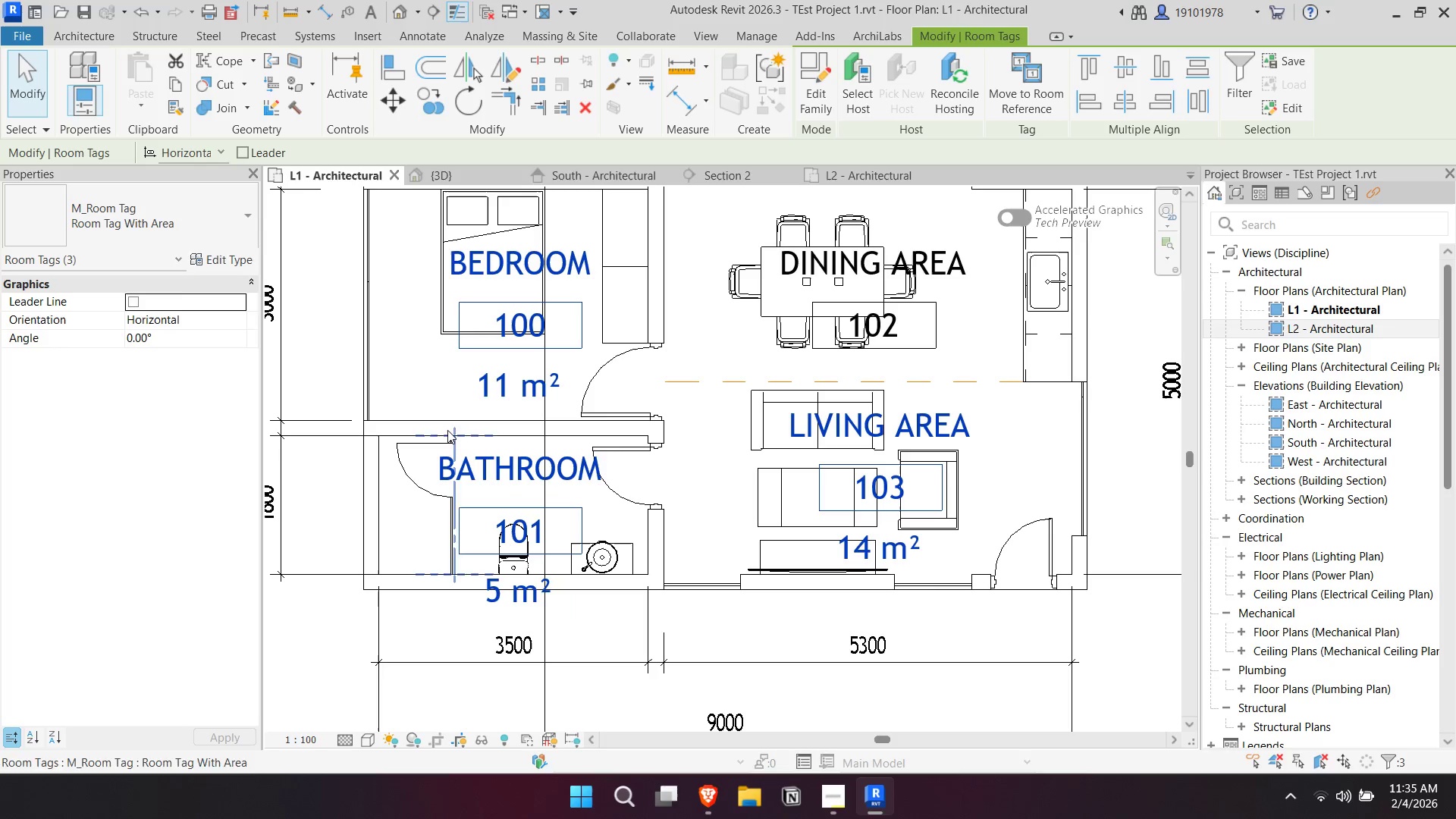 
left_click([148, 235])
 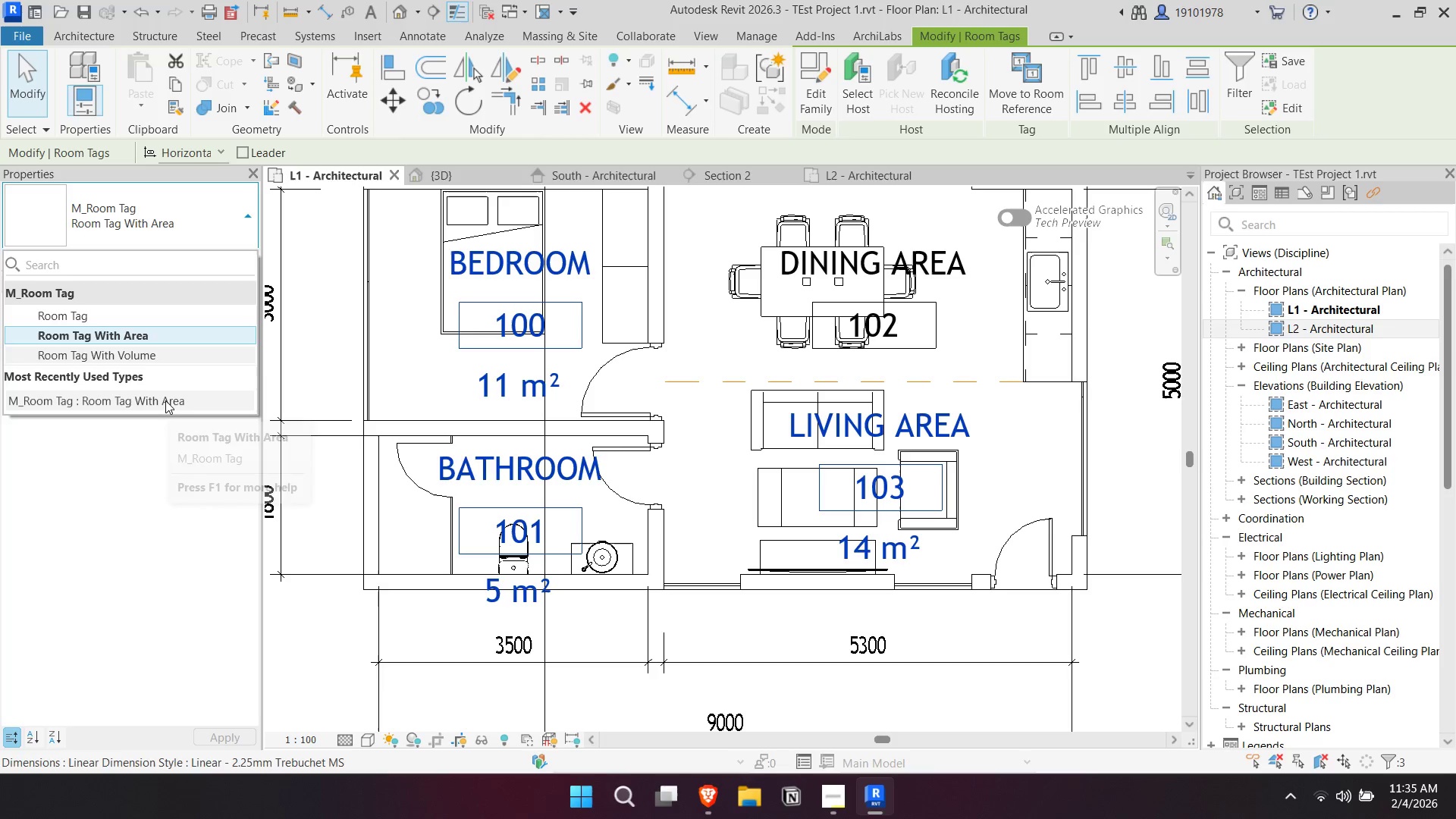 
left_click([165, 400])
 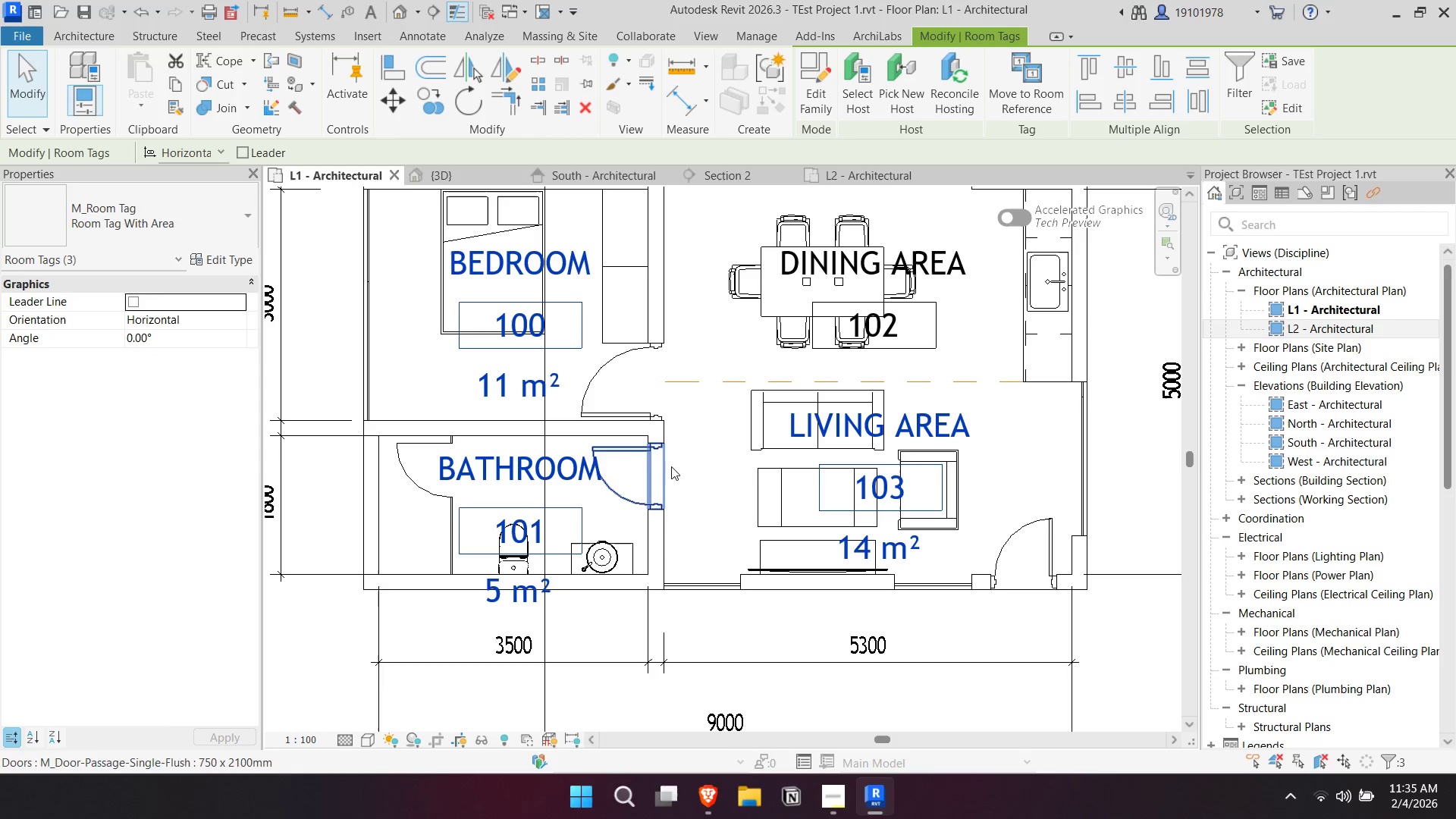 
left_click([707, 454])
 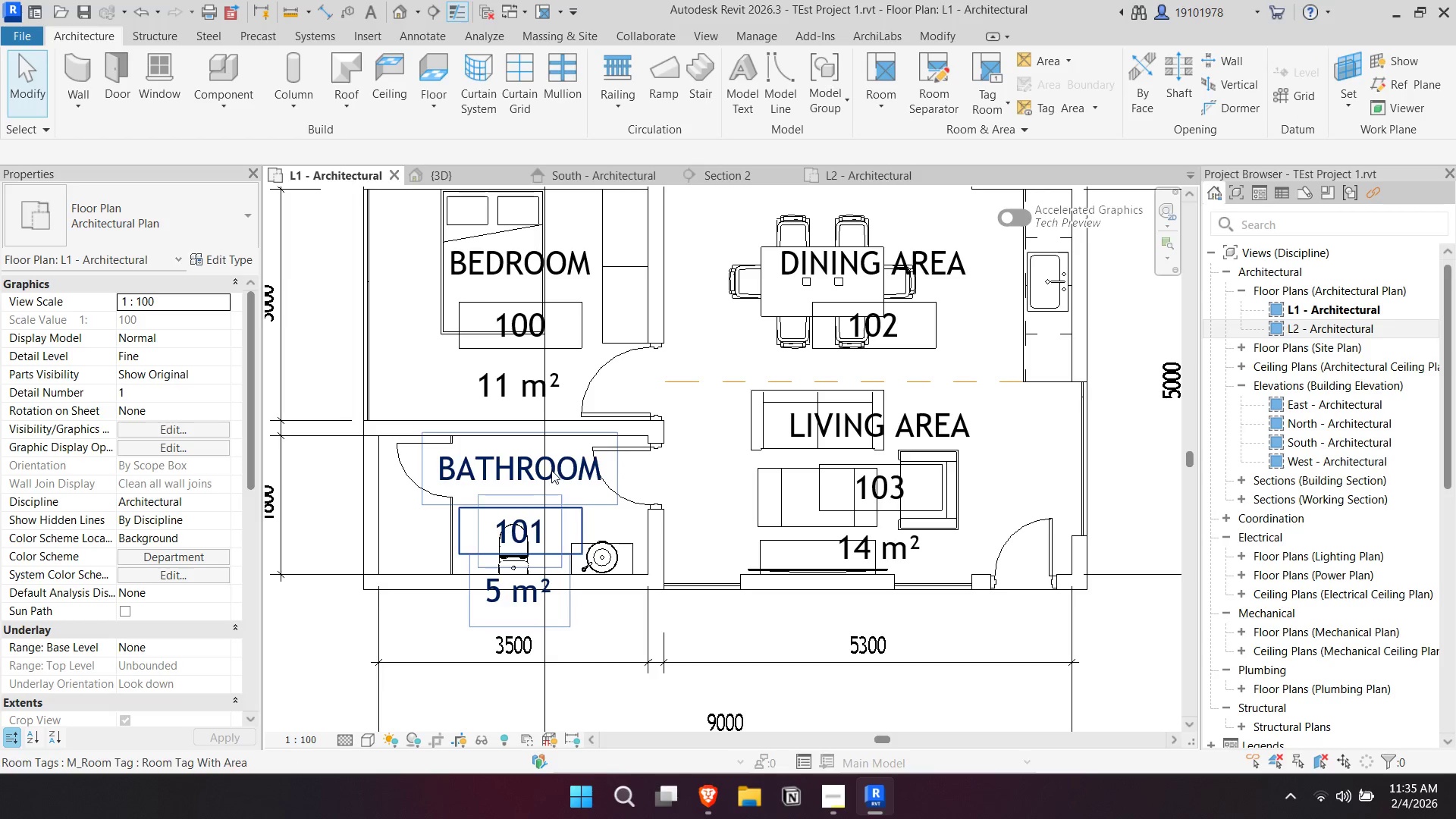 
left_click([551, 458])
 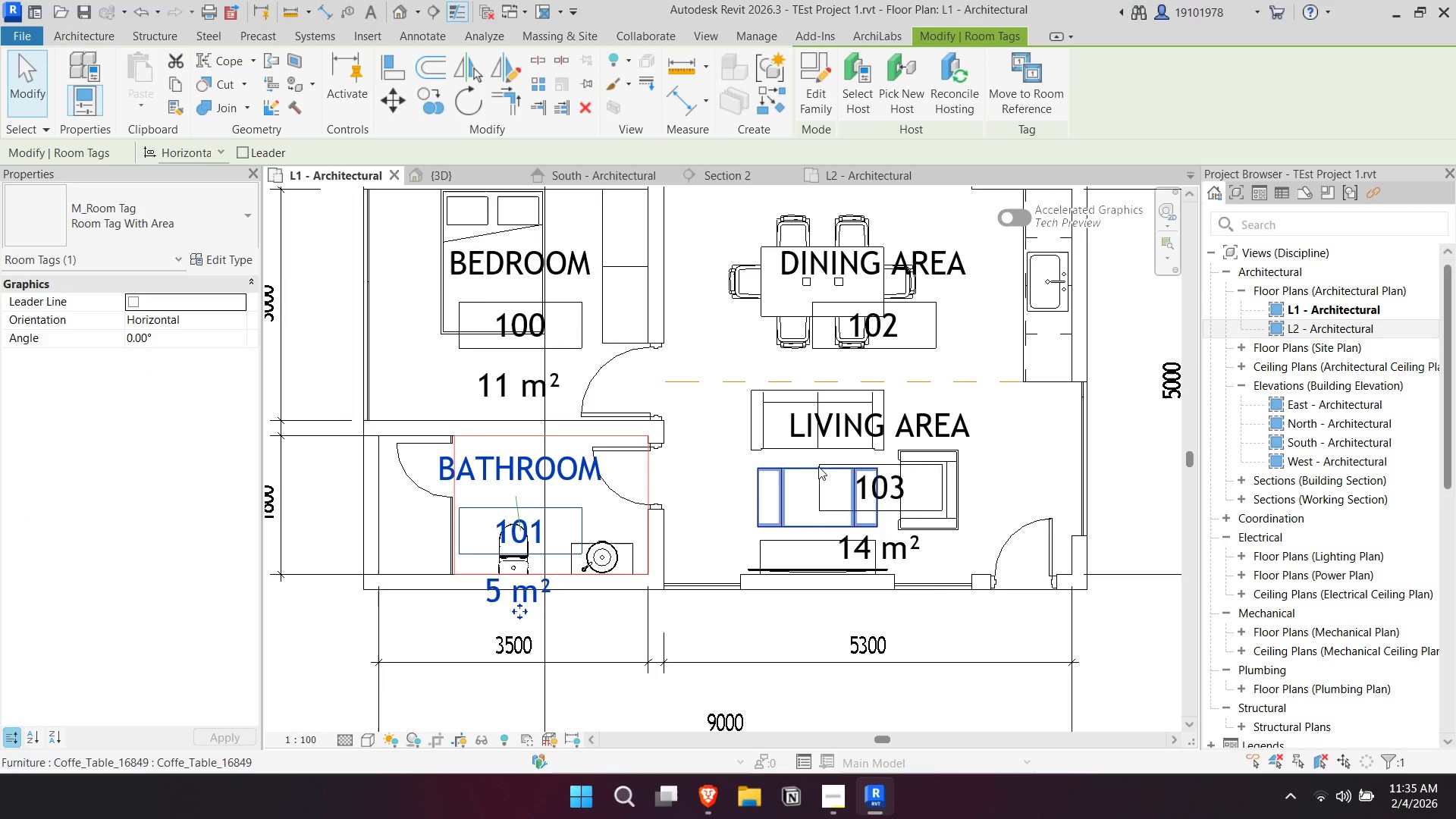 
scroll: coordinate [1304, 566], scroll_direction: down, amount: 19.0
 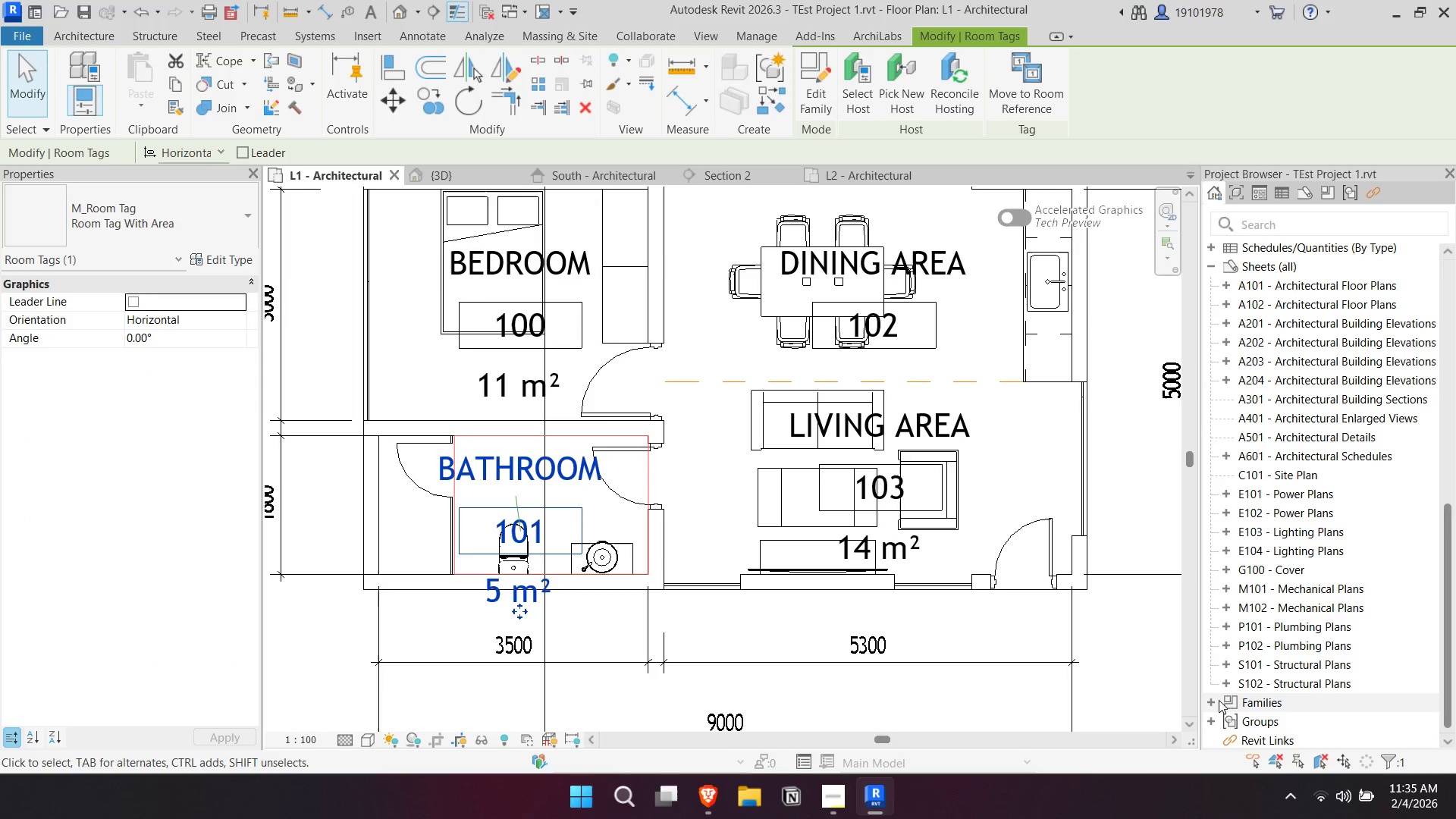 
left_click([1212, 700])
 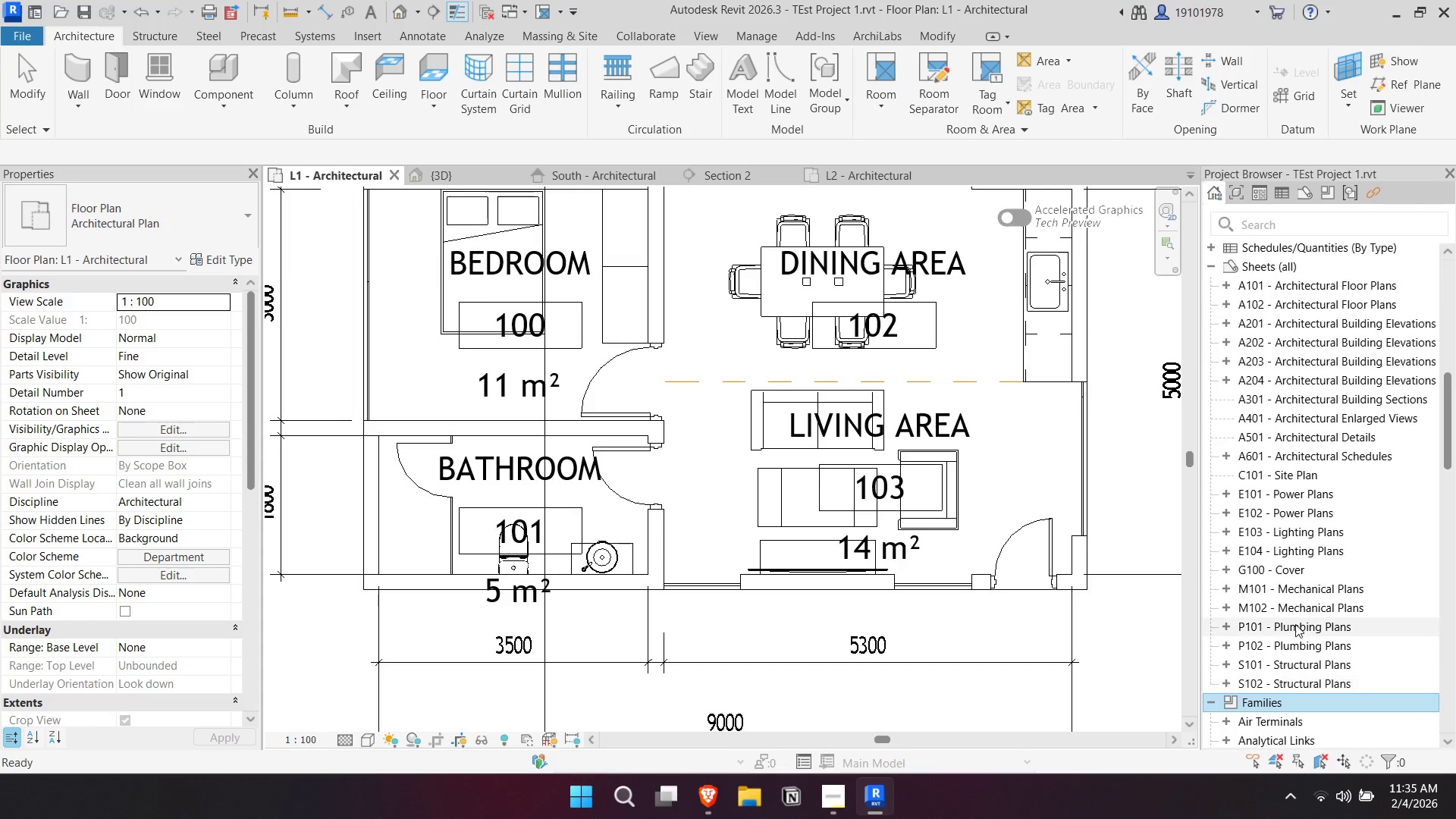 
scroll: coordinate [1257, 523], scroll_direction: down, amount: 26.0
 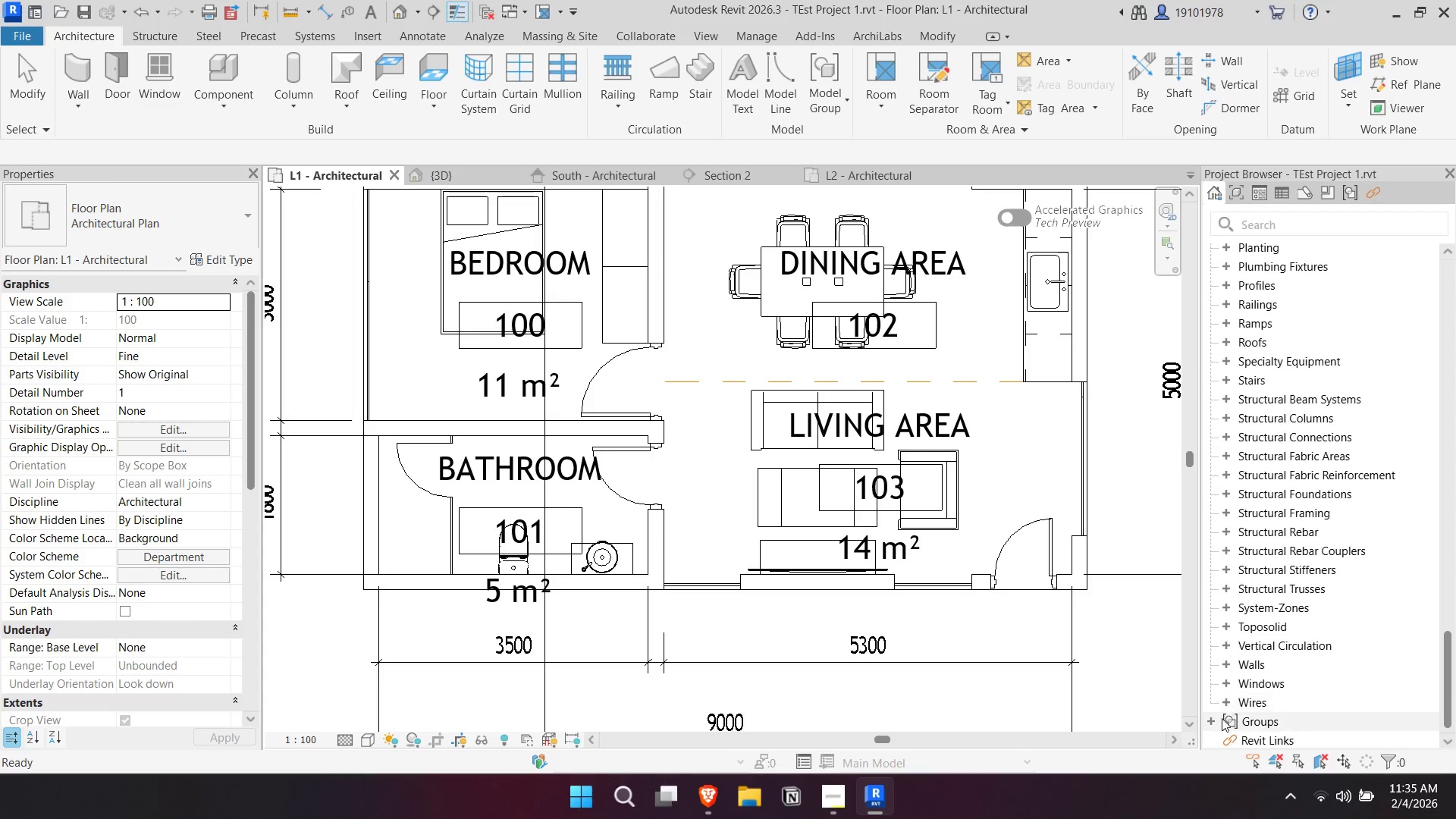 
scroll: coordinate [1242, 499], scroll_direction: up, amount: 3.0
 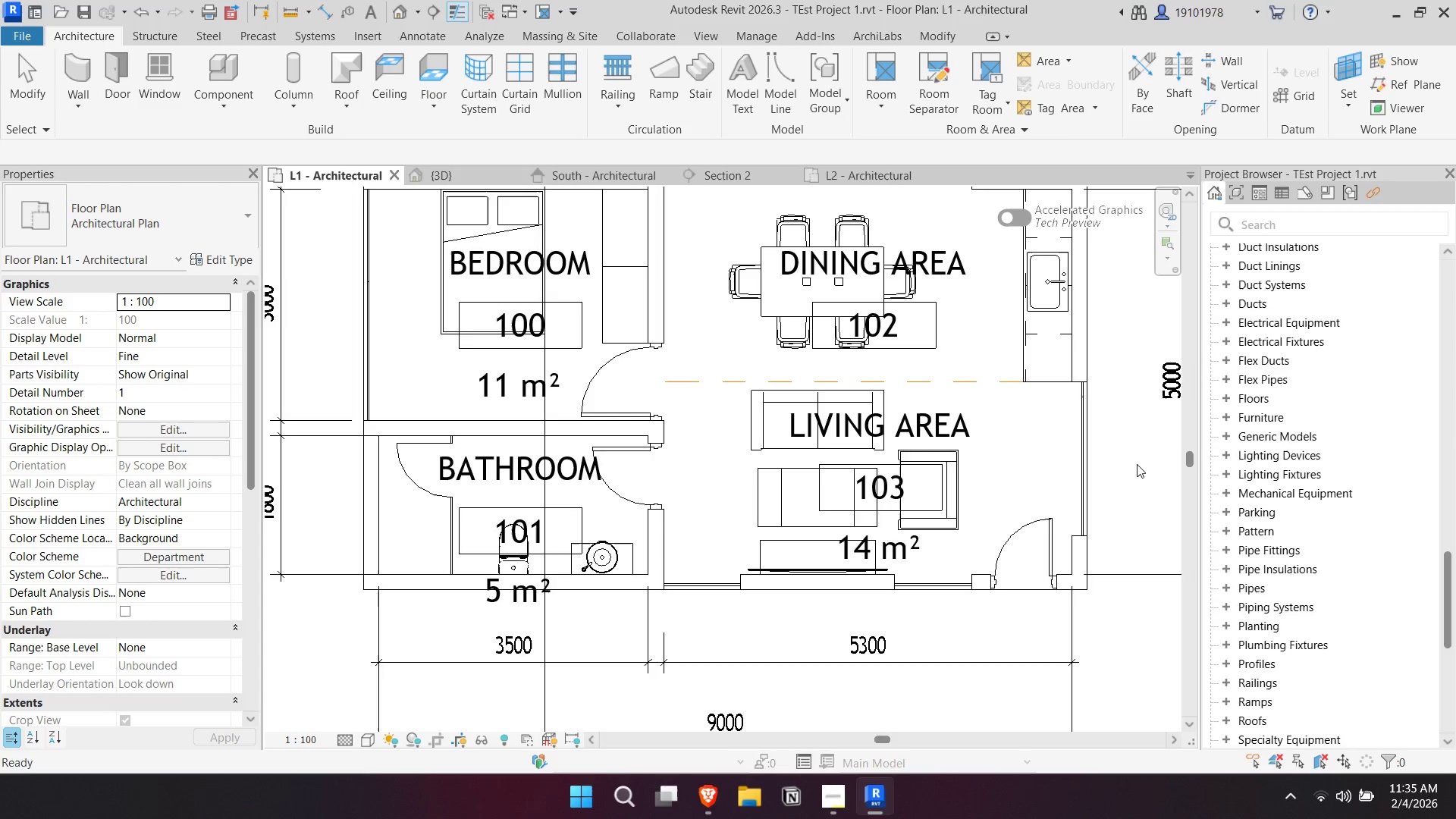 
left_click([1007, 440])
 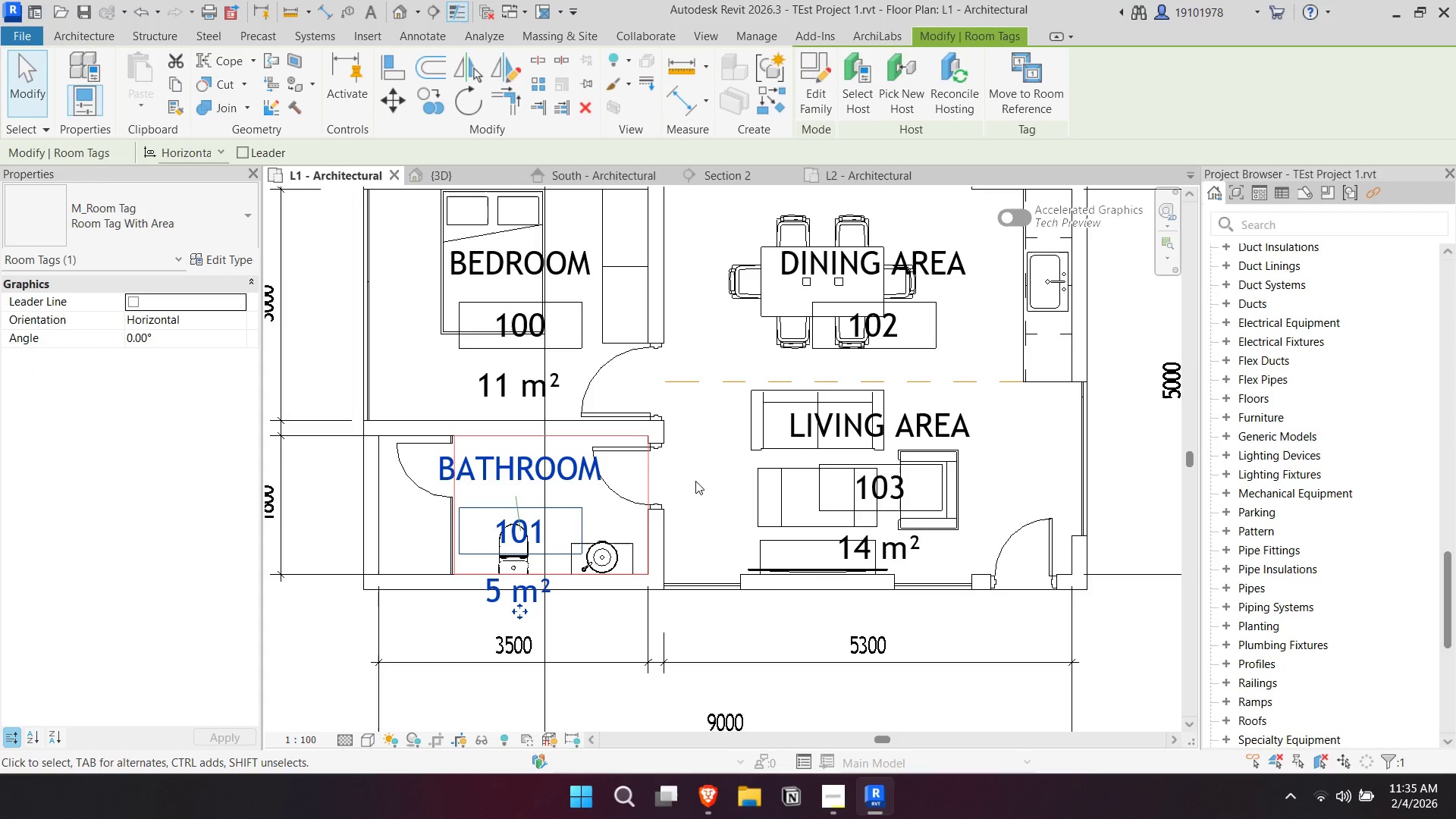 
left_click_drag(start_coordinate=[706, 464], to_coordinate=[706, 806])
 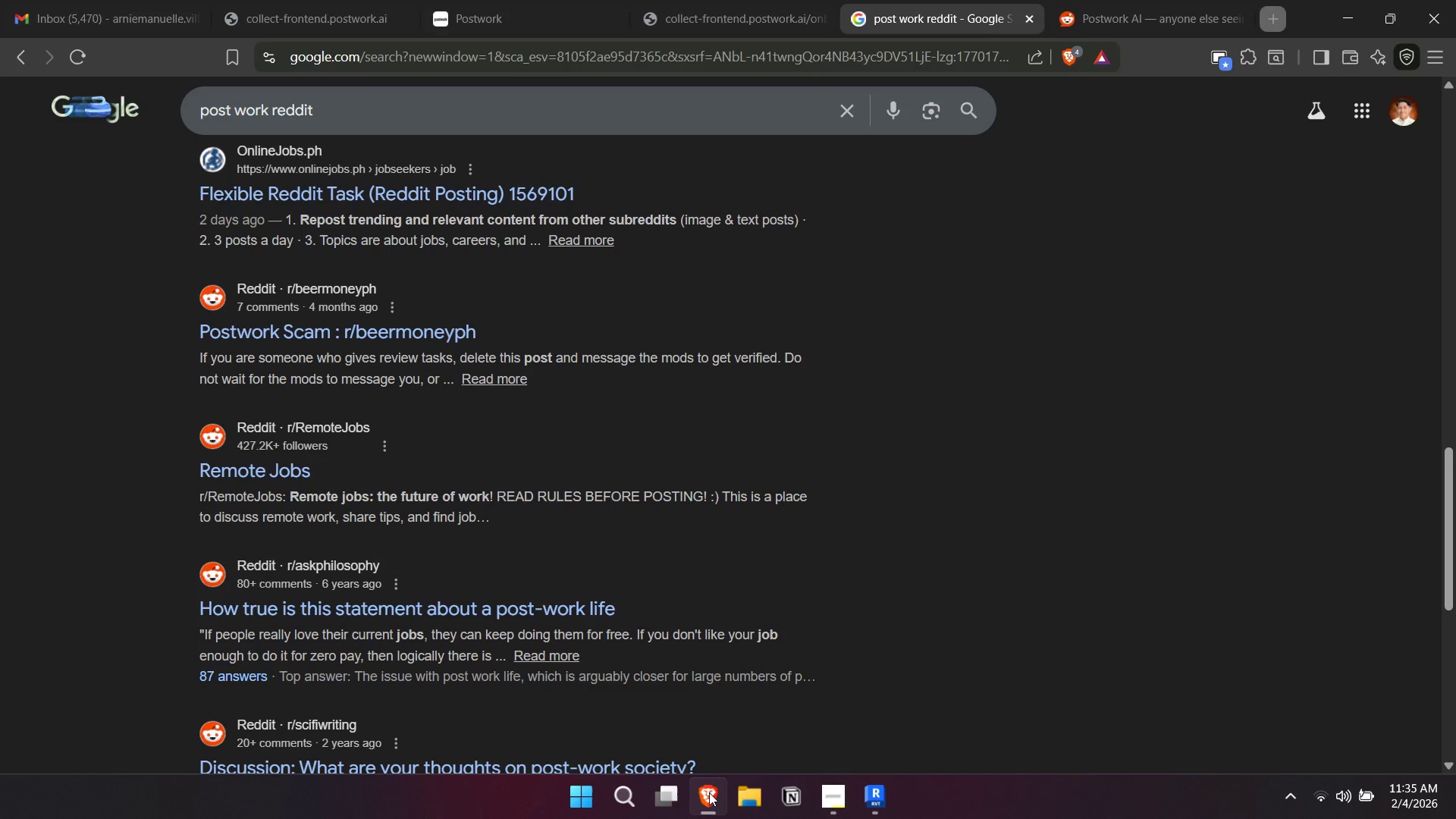 
left_click([706, 806])
 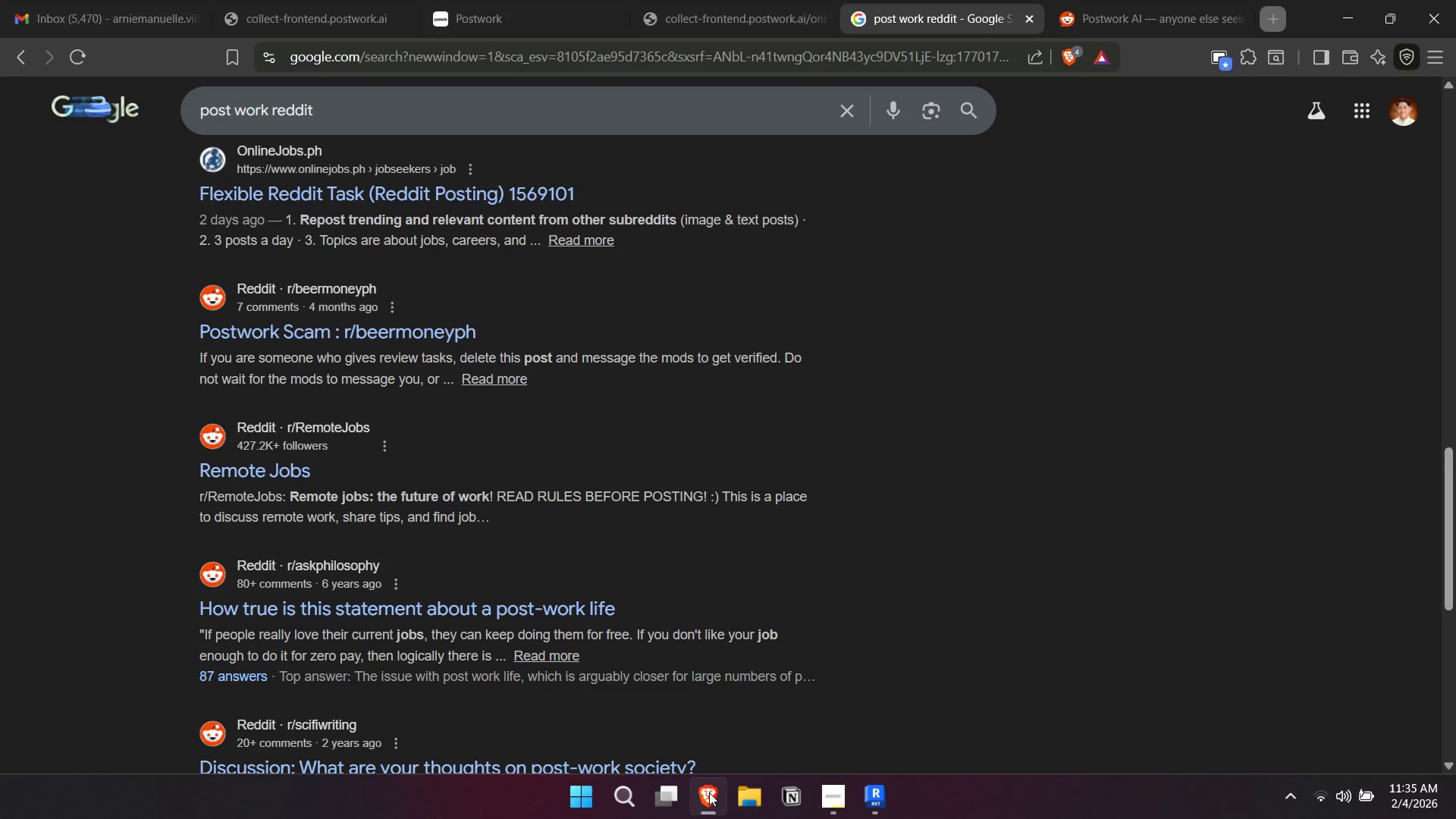 
left_click([708, 799])
 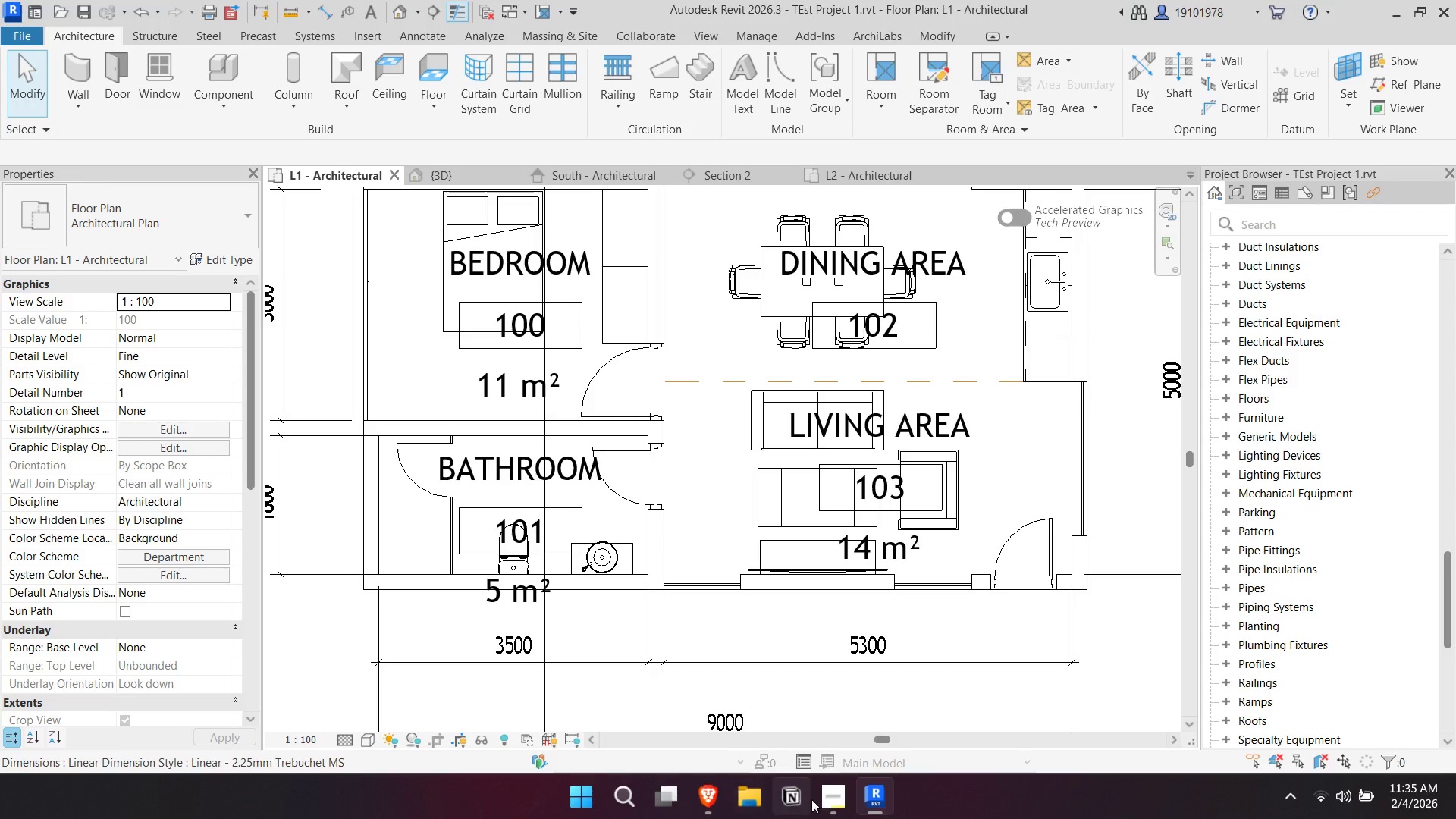 
double_click([828, 800])